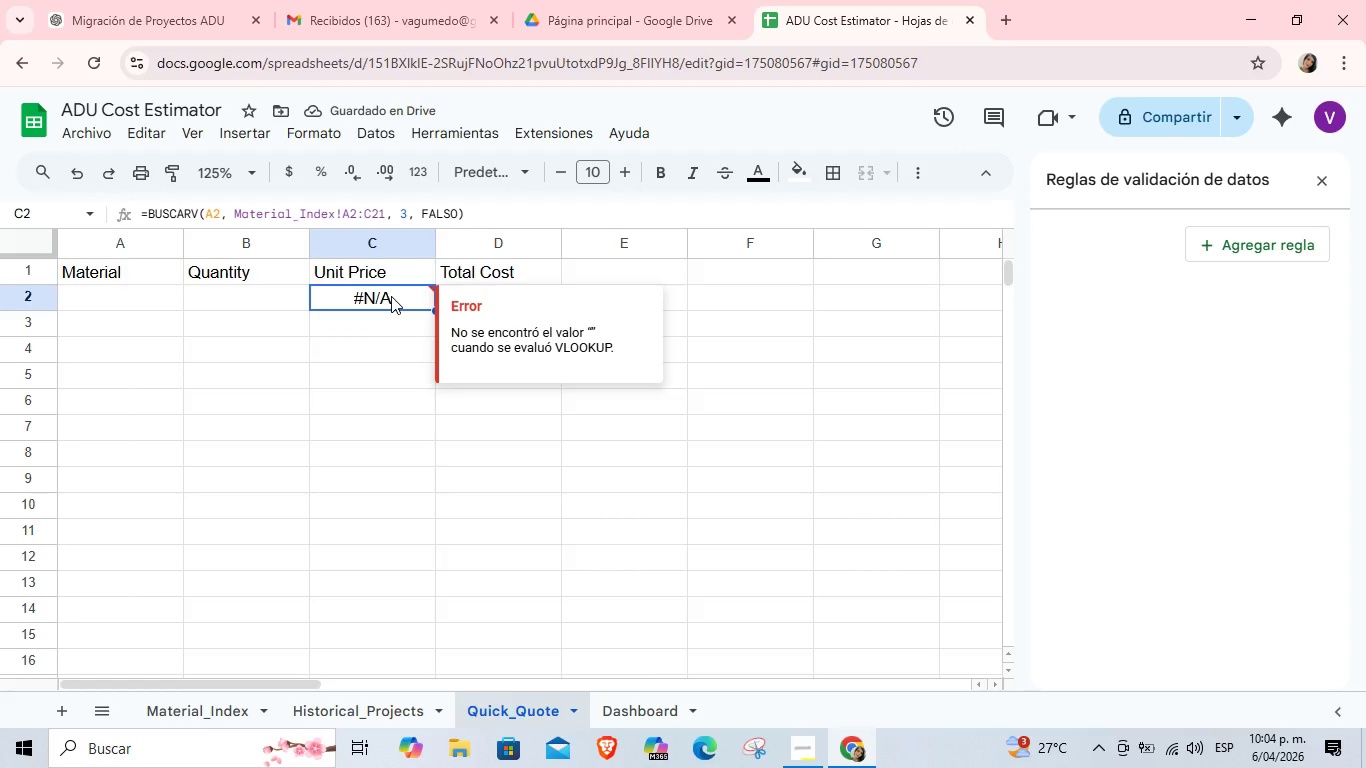 
left_click([556, 263])
 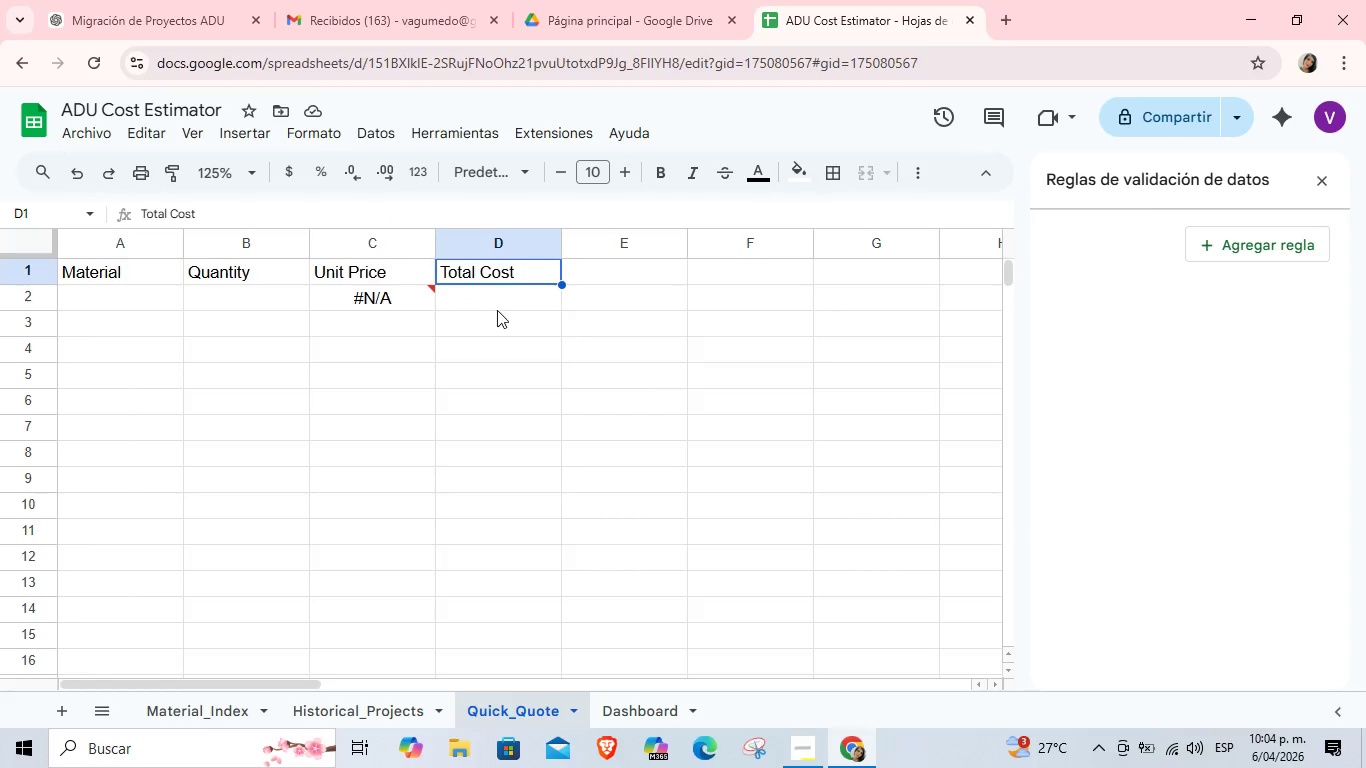 
left_click([497, 310])
 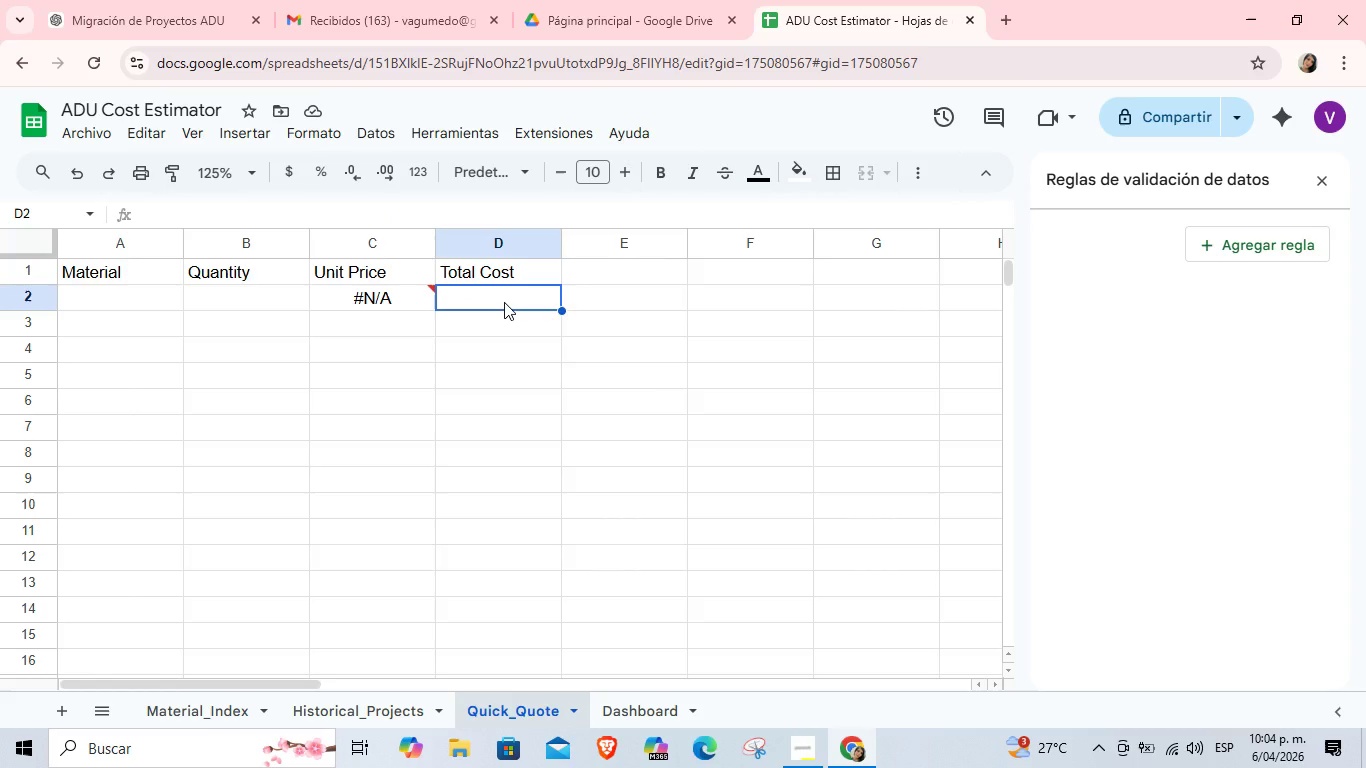 
type()B2*C2)
 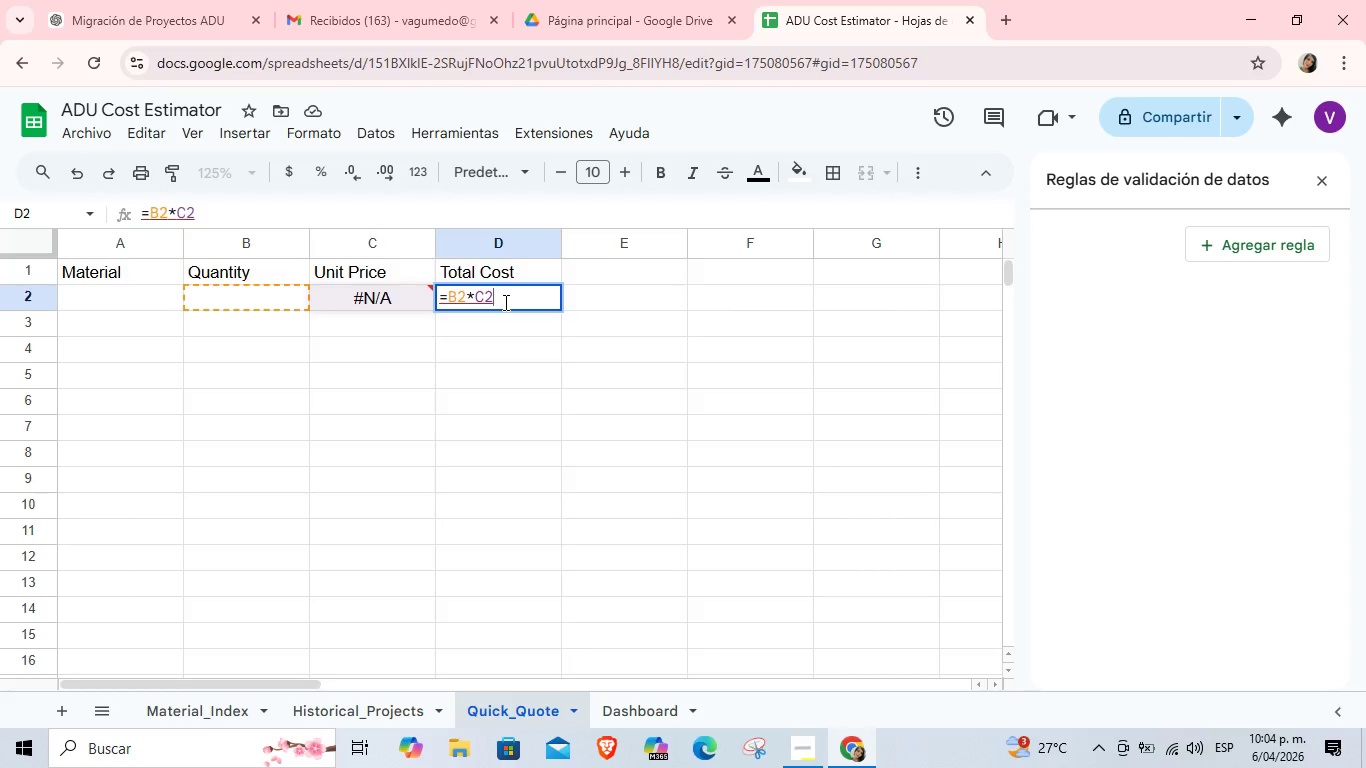 
key(Enter)
 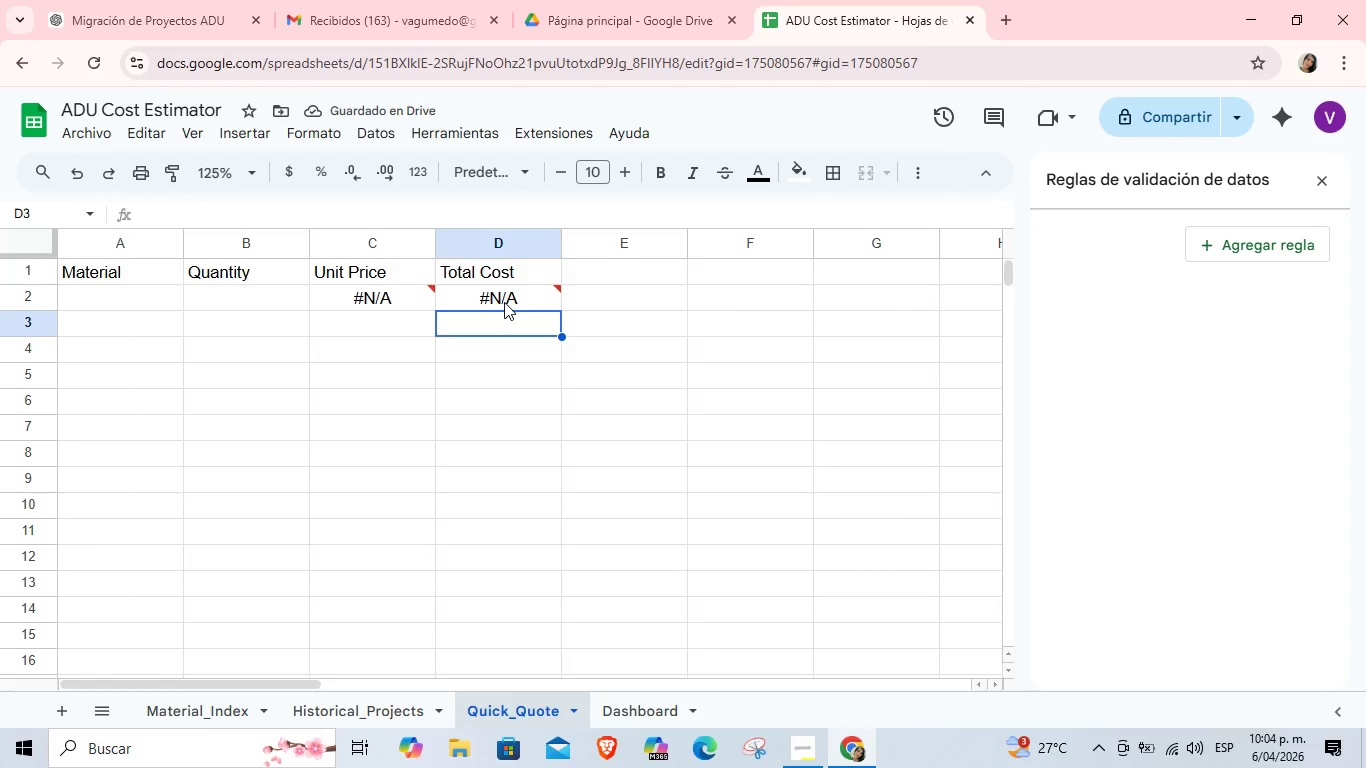 
wait(8.06)
 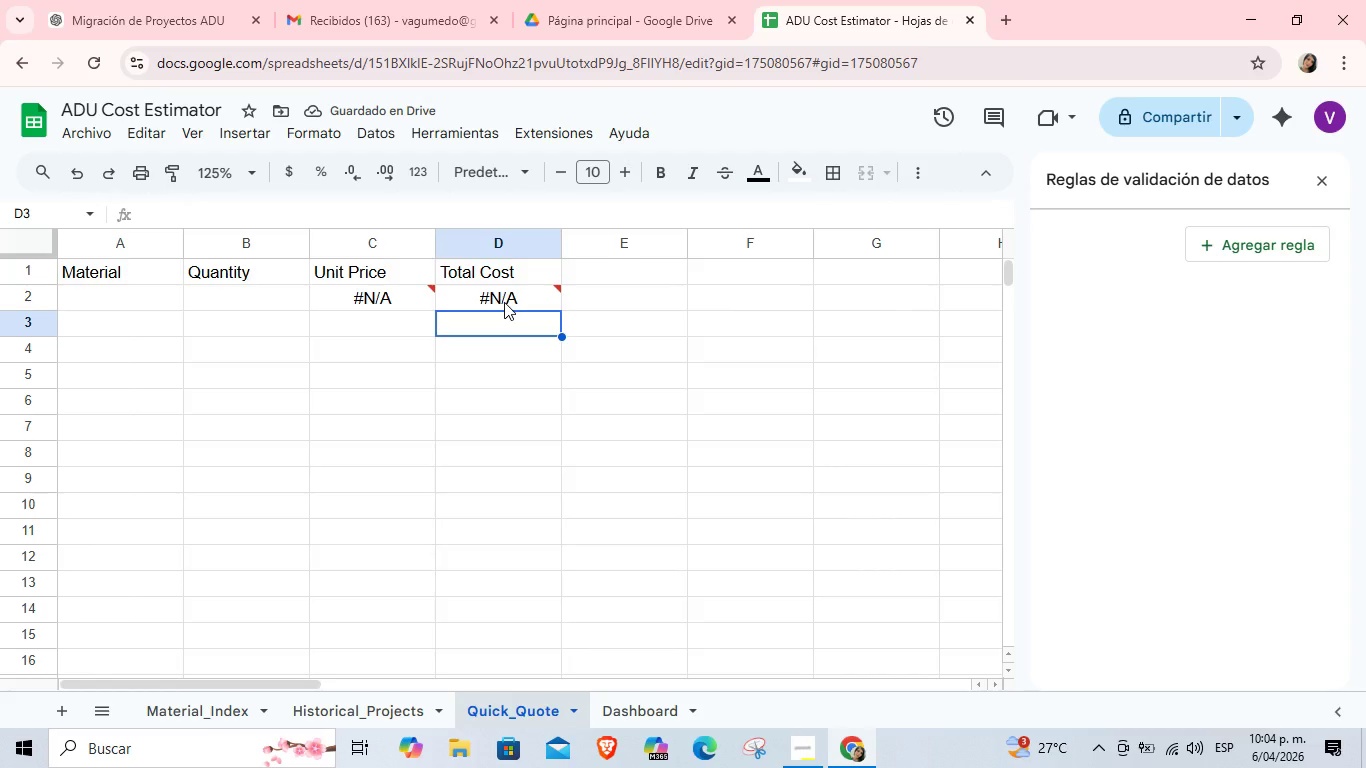 
left_click([627, 711])
 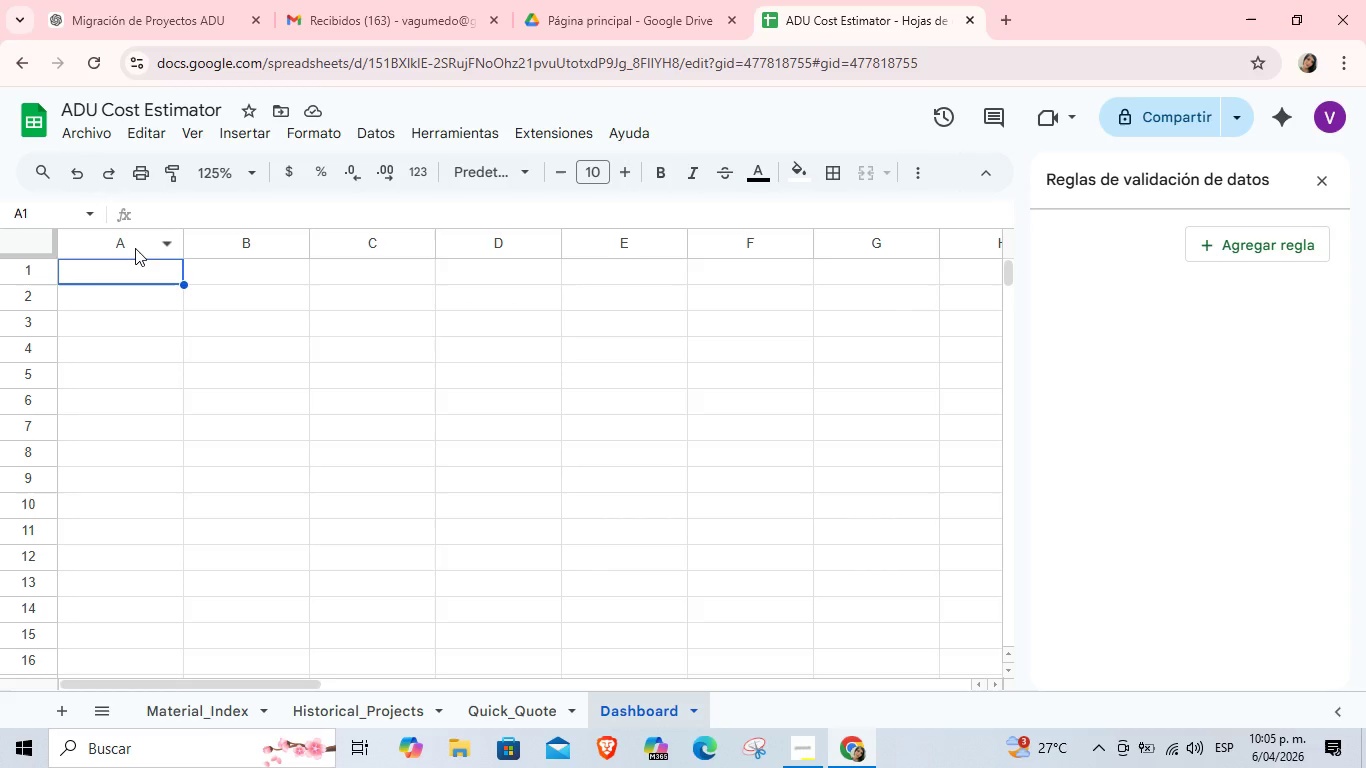 
wait(8.05)
 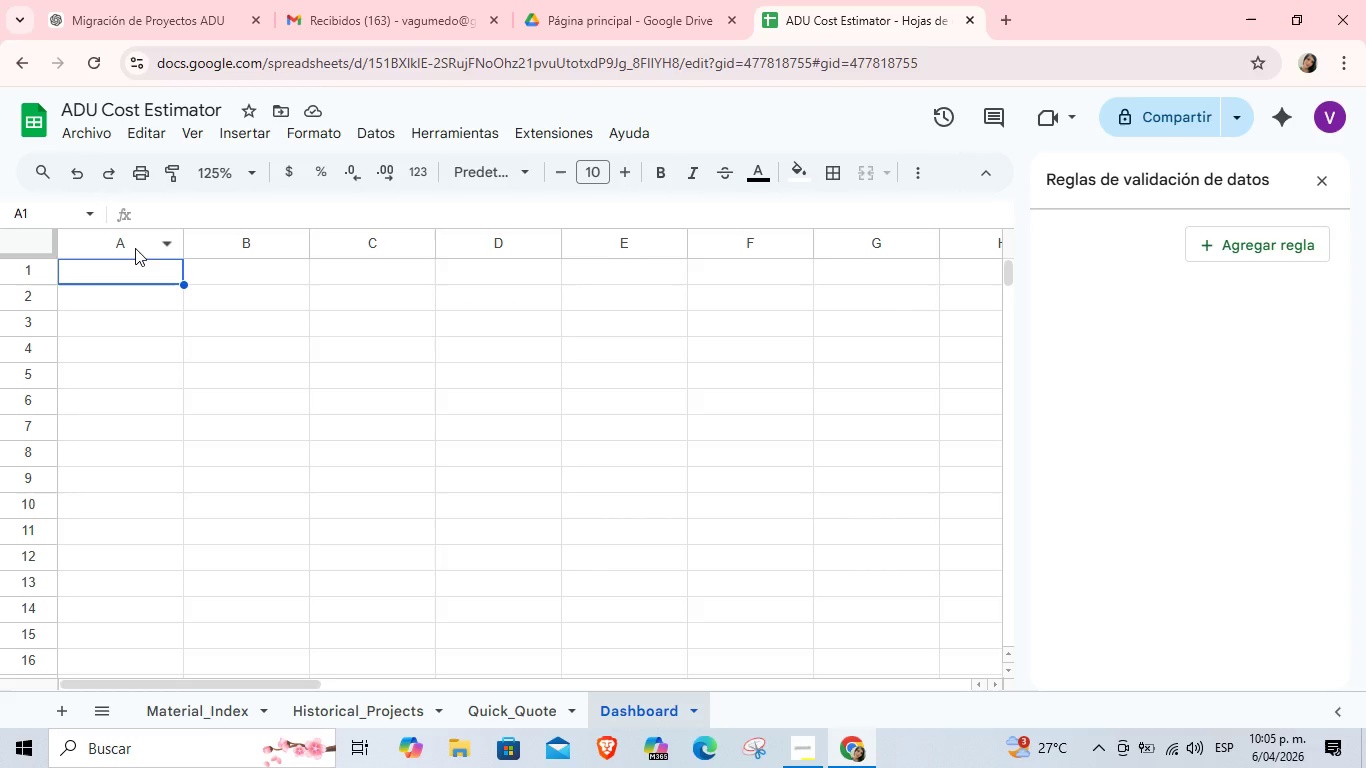 
left_click([336, 402])
 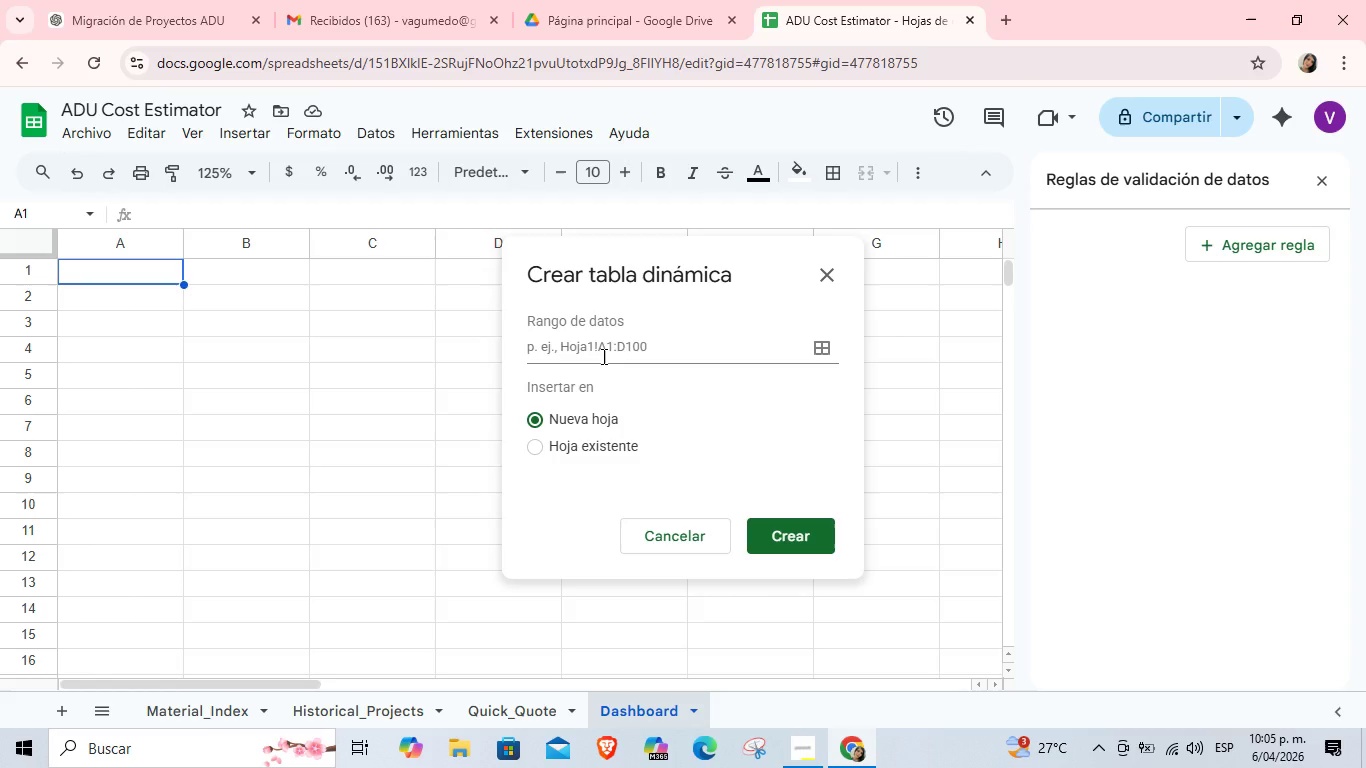 
wait(5.39)
 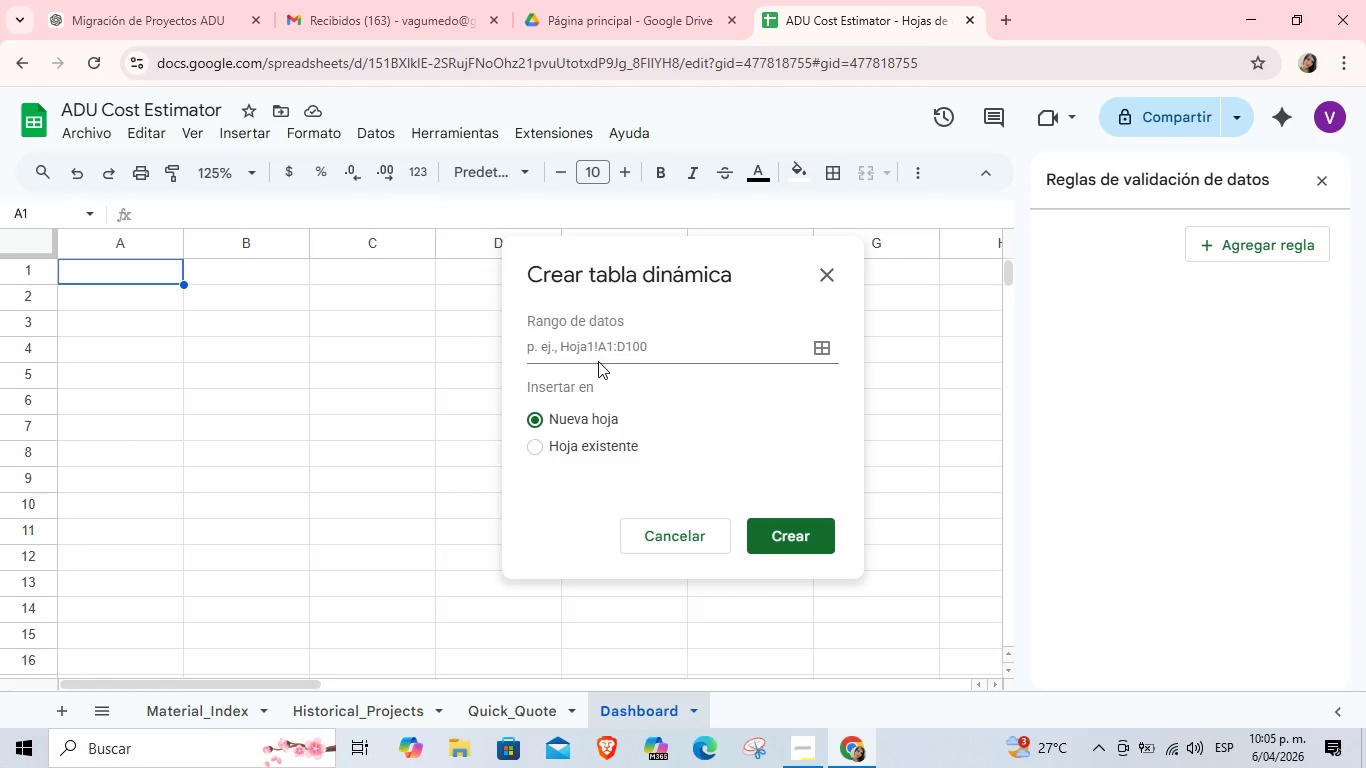 
left_click([609, 354])
 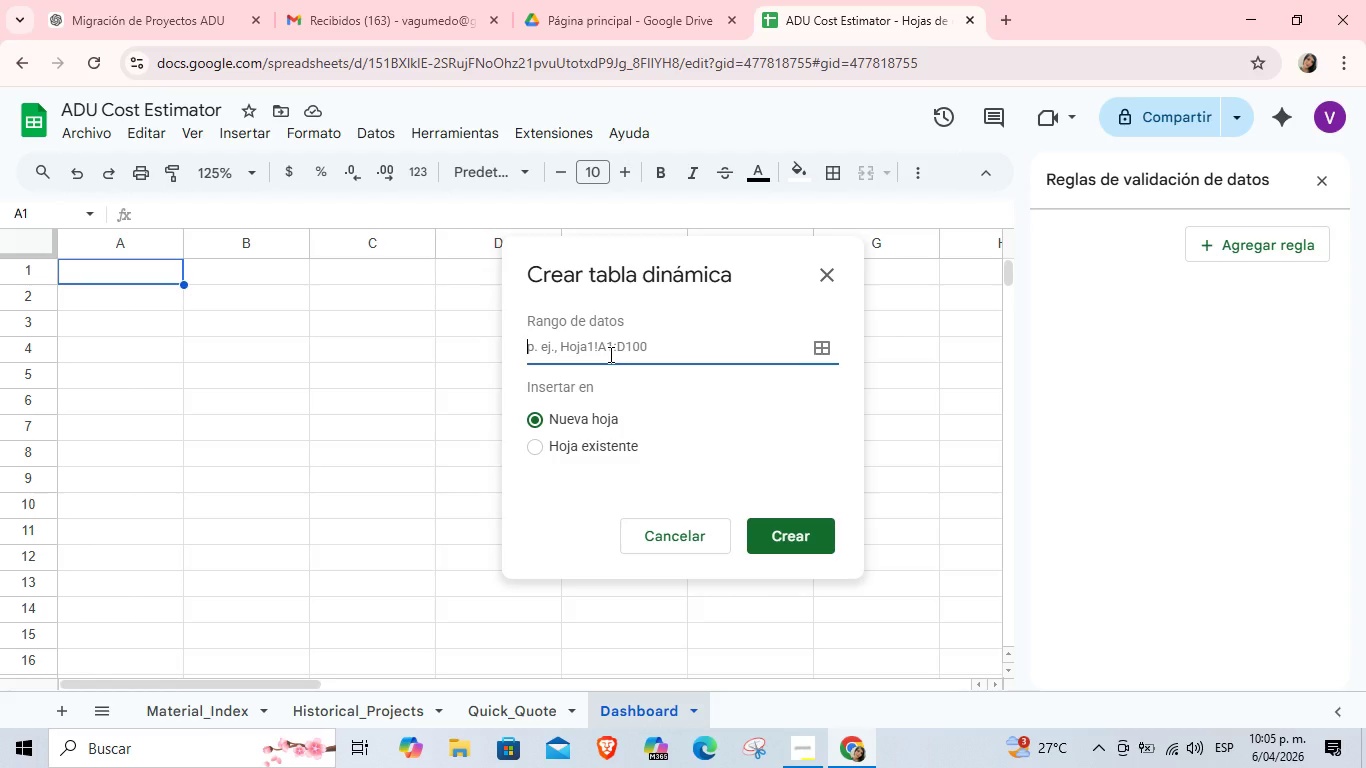 
type(HistoricalProjects!A1>G6)
 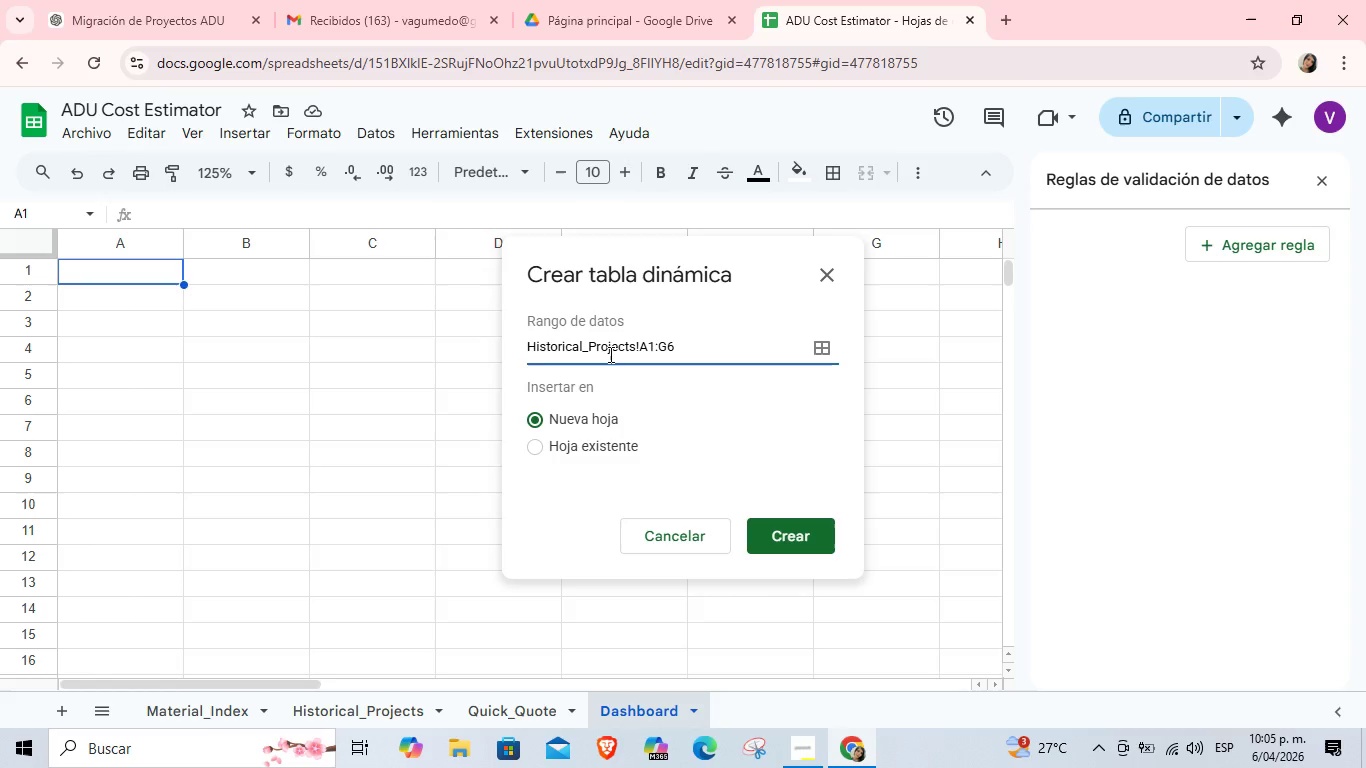 
hold_key(key=Minus, duration=0.39)
 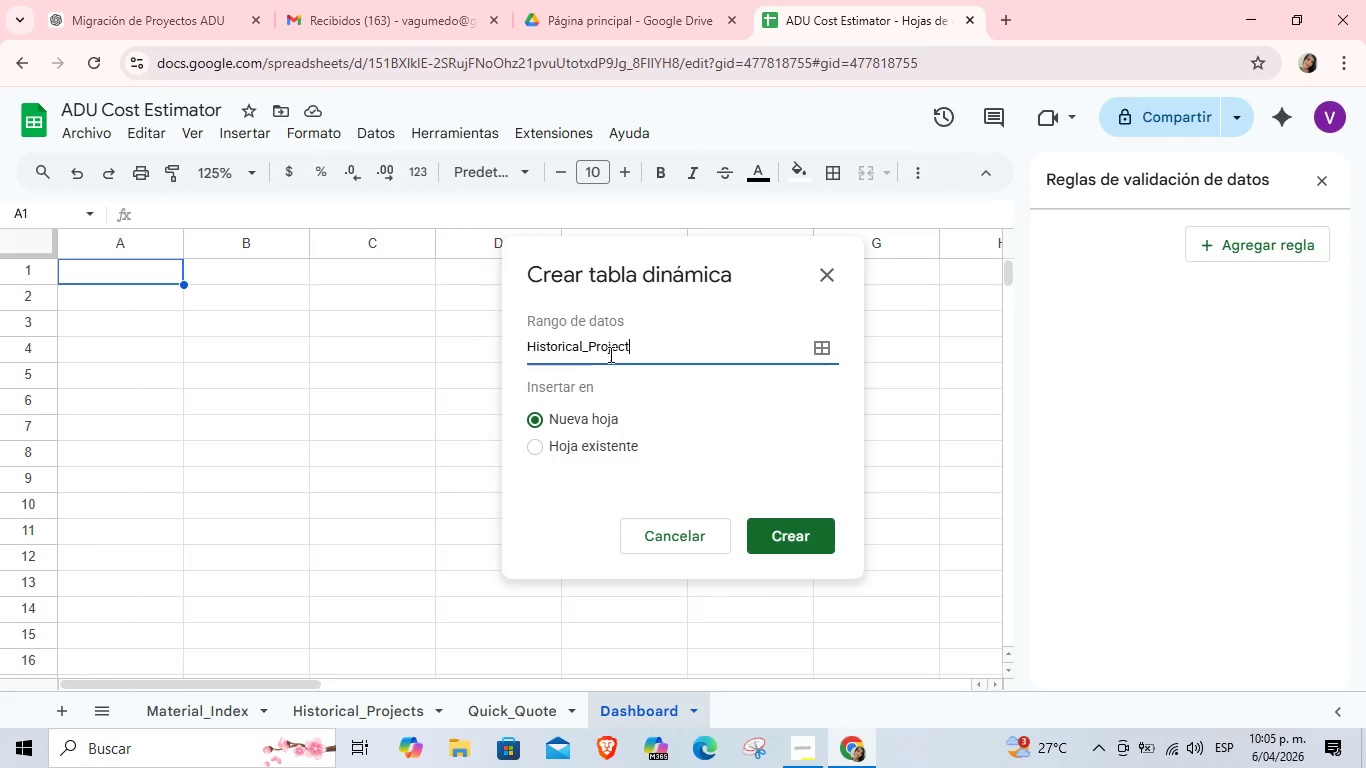 
wait(10.0)
 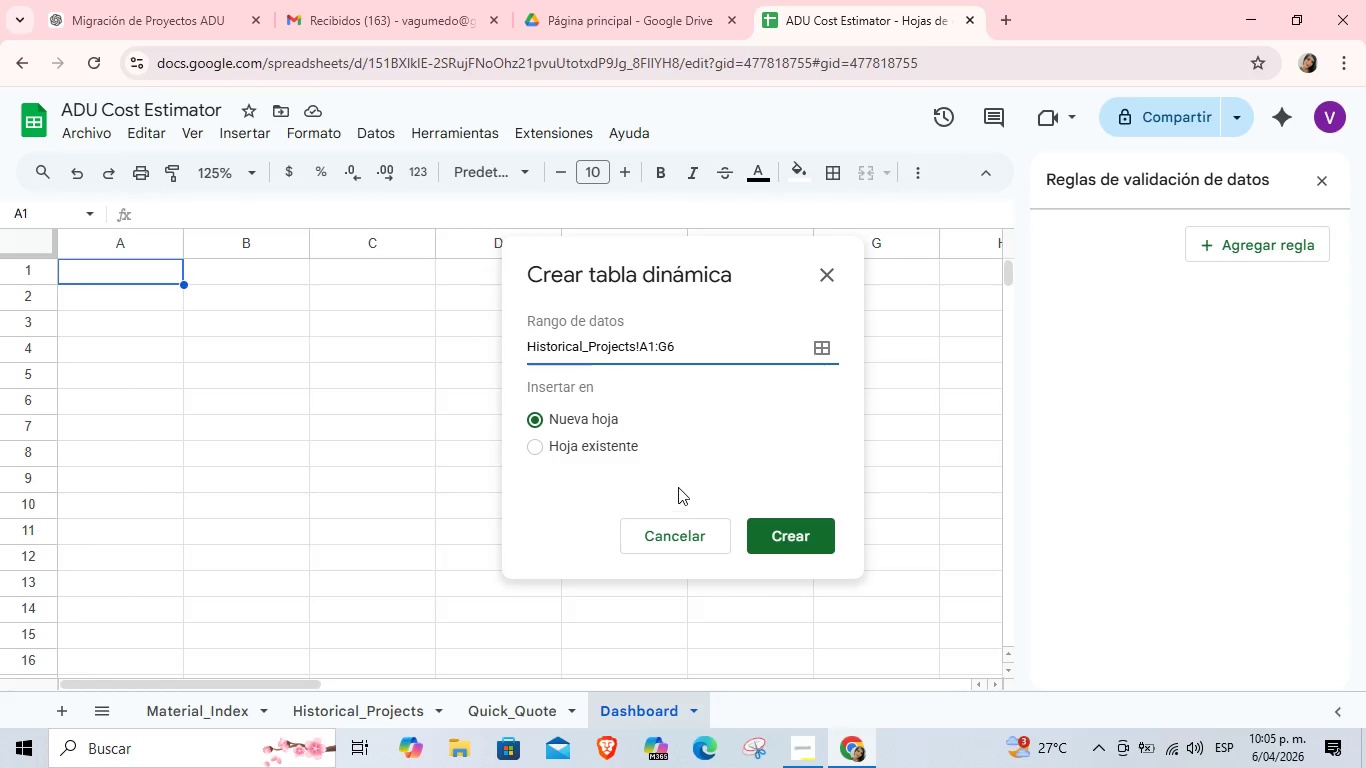 
left_click([792, 529])
 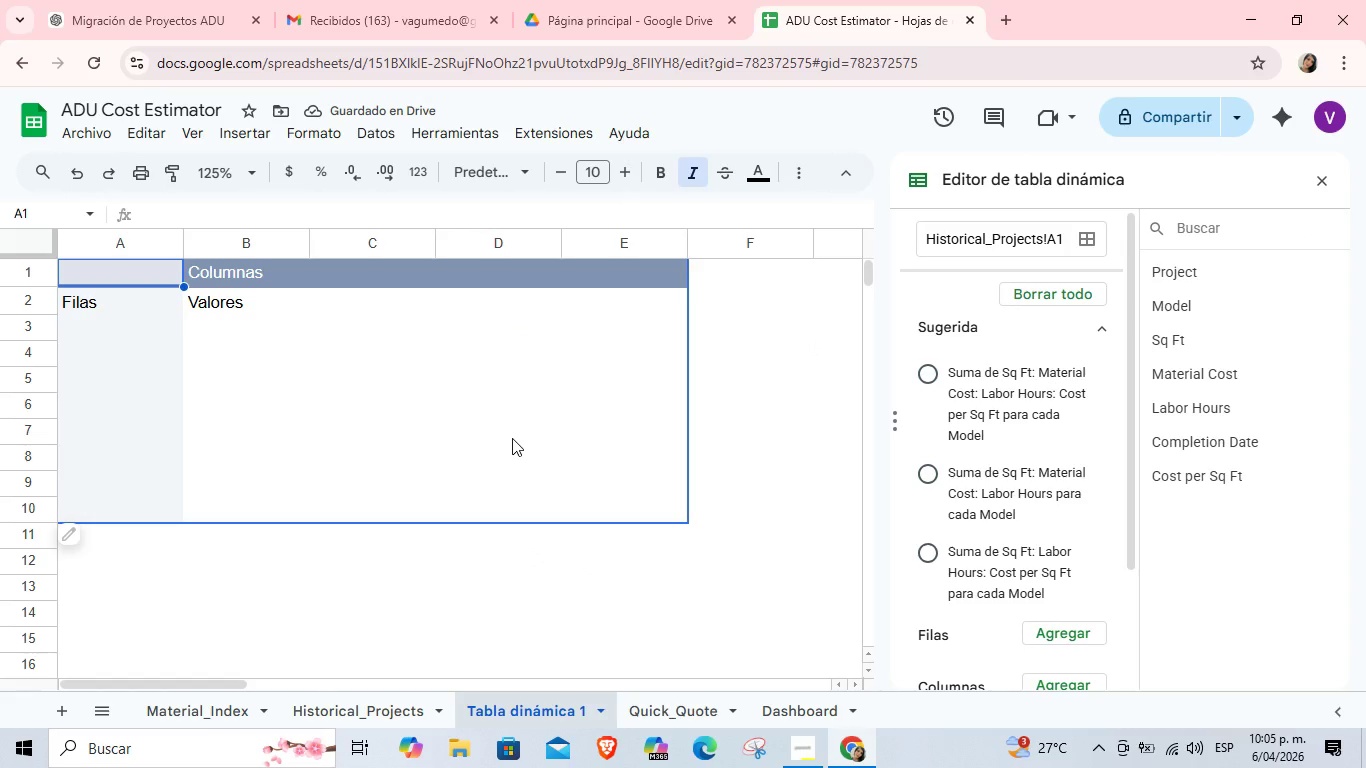 
wait(10.0)
 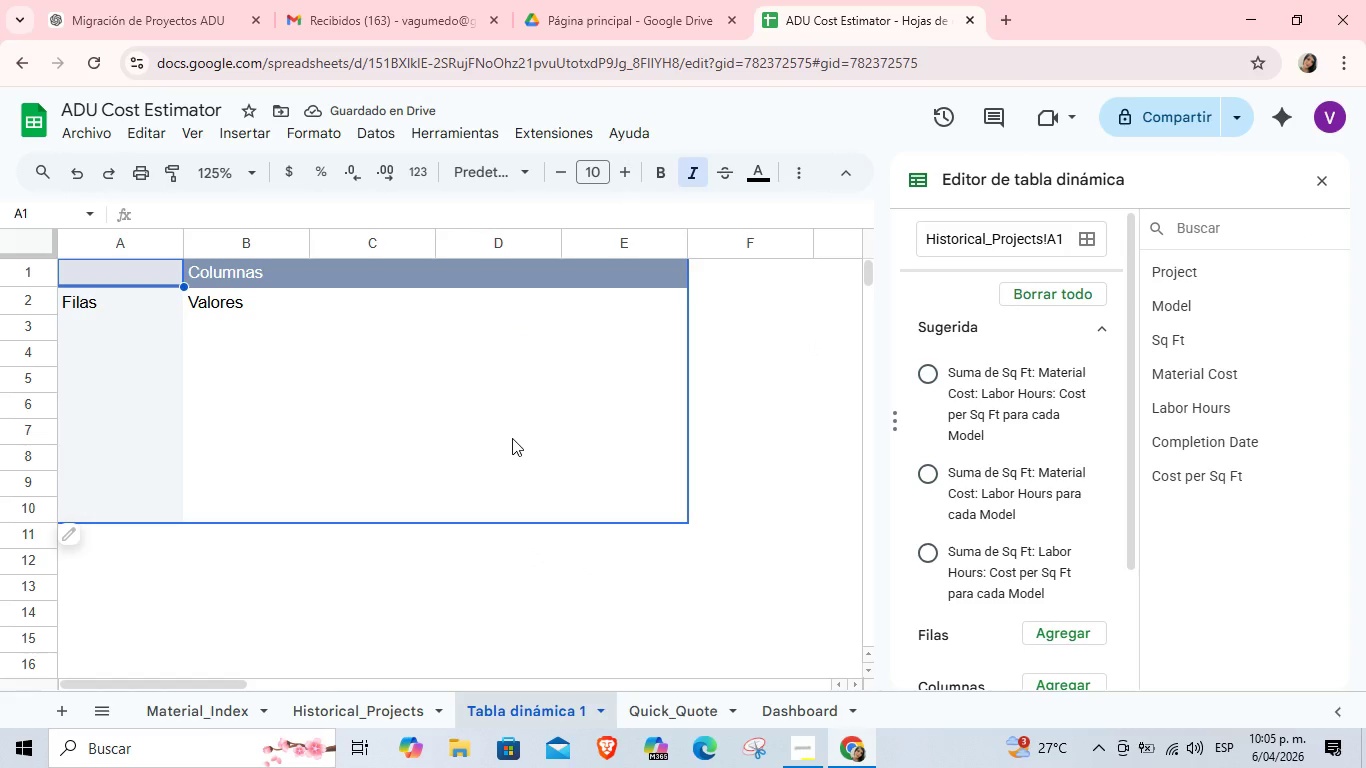 
left_click([131, 318])
 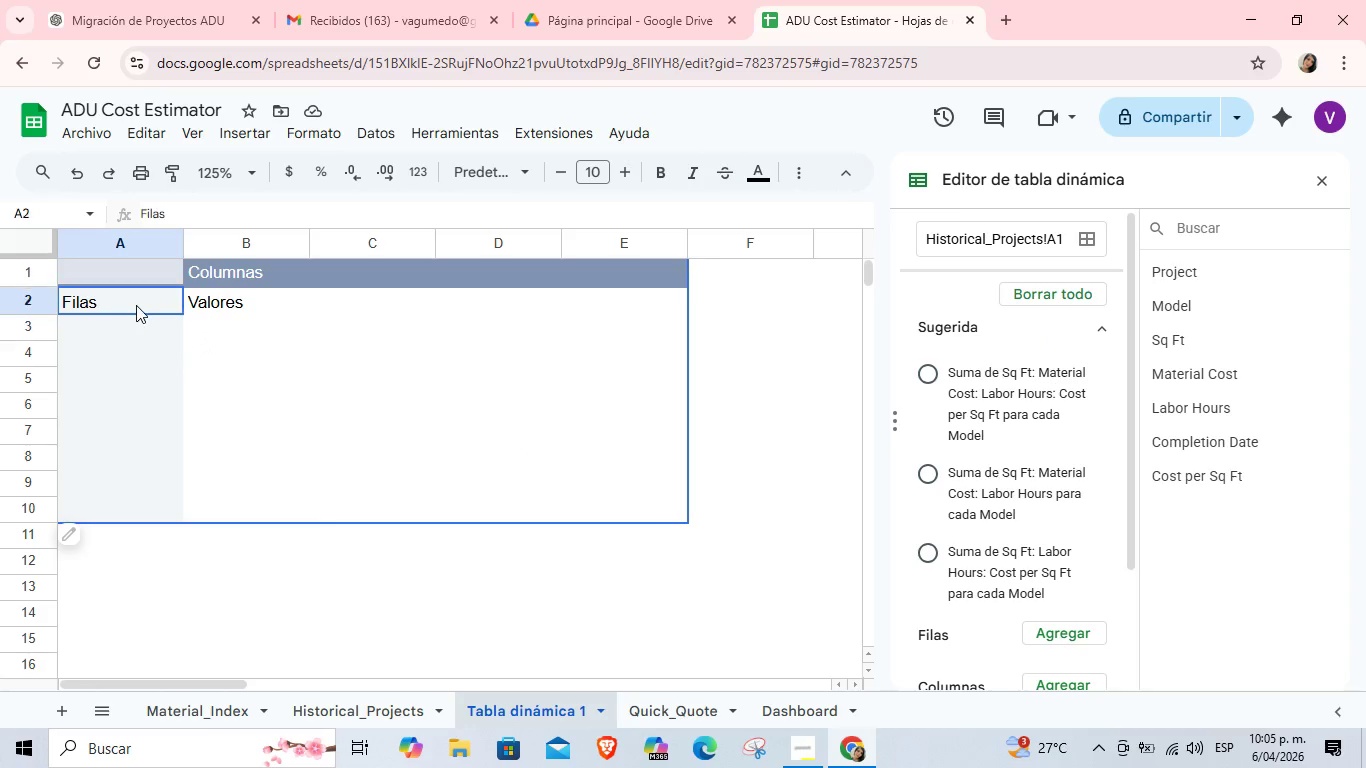 
left_click([136, 305])
 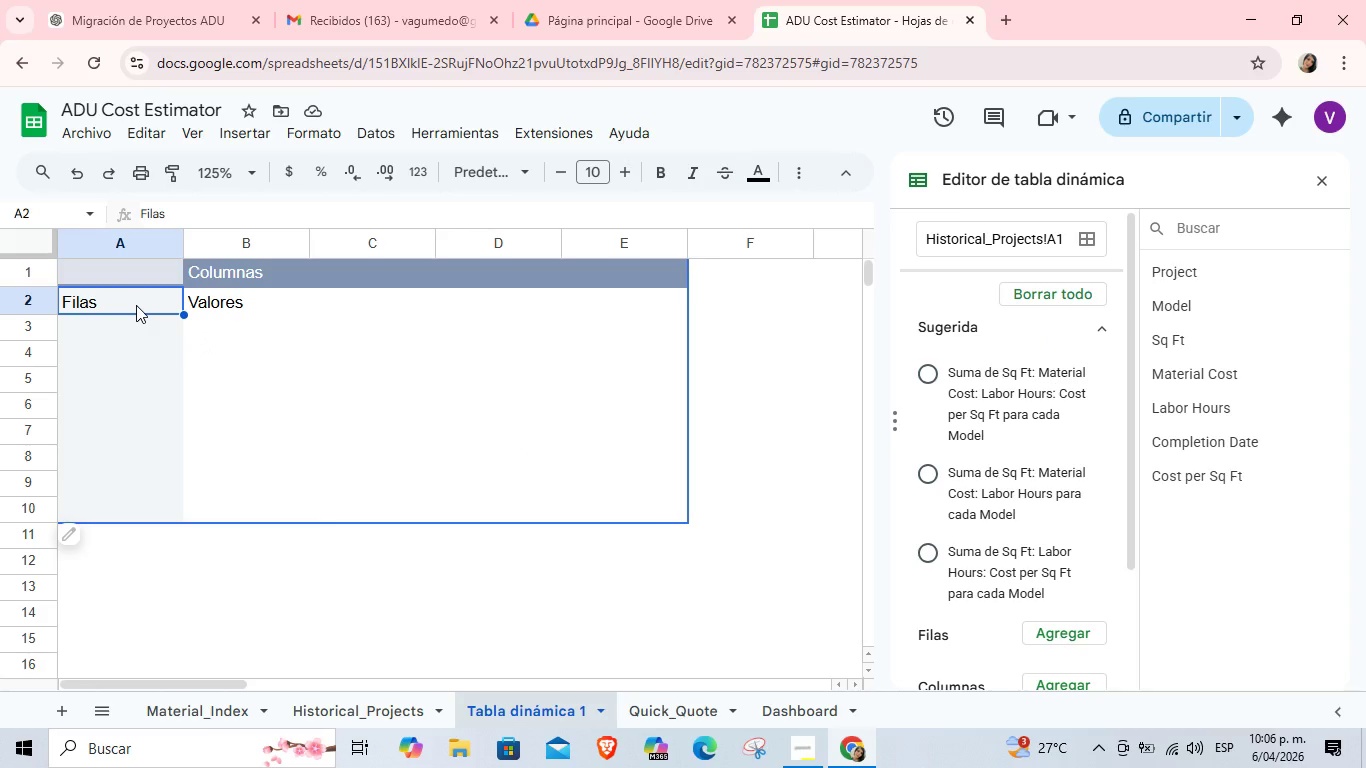 
left_click([134, 312])
 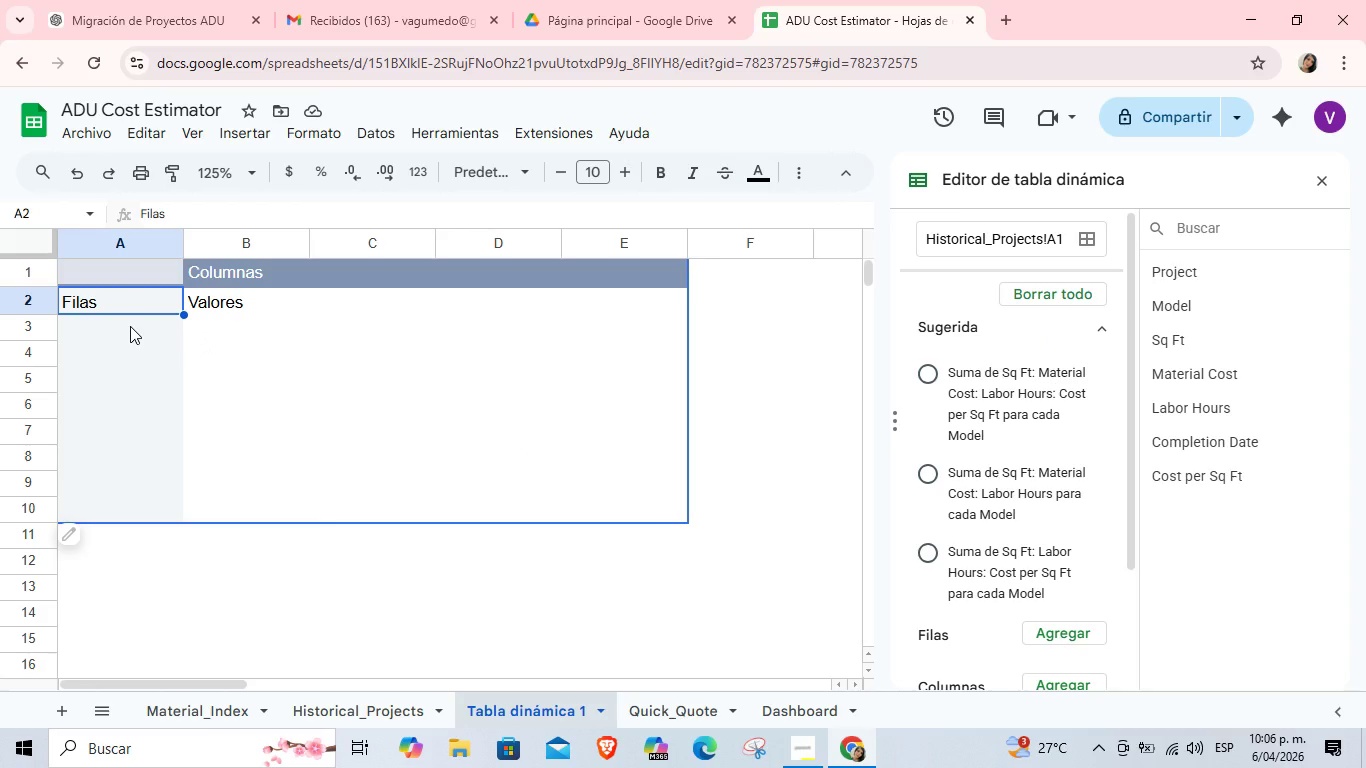 
left_click([130, 326])
 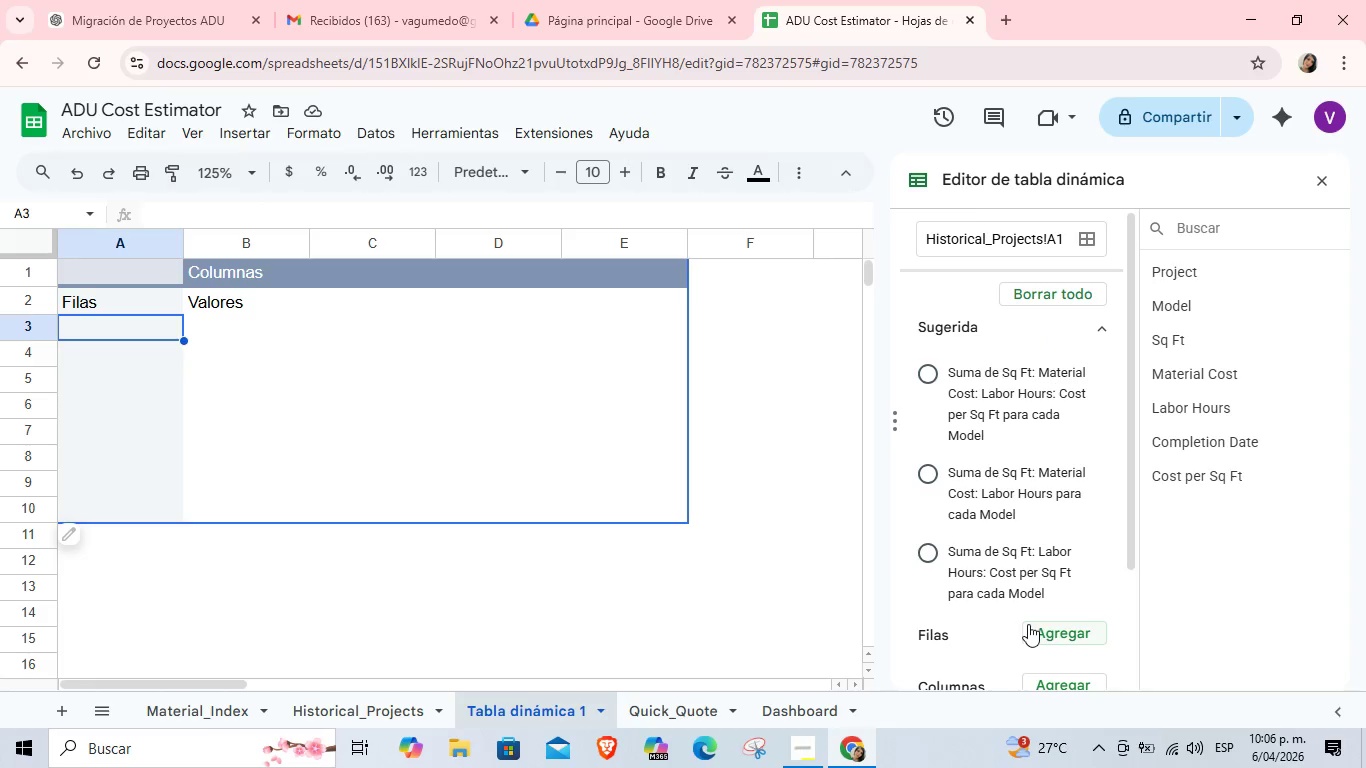 
left_click([1046, 627])
 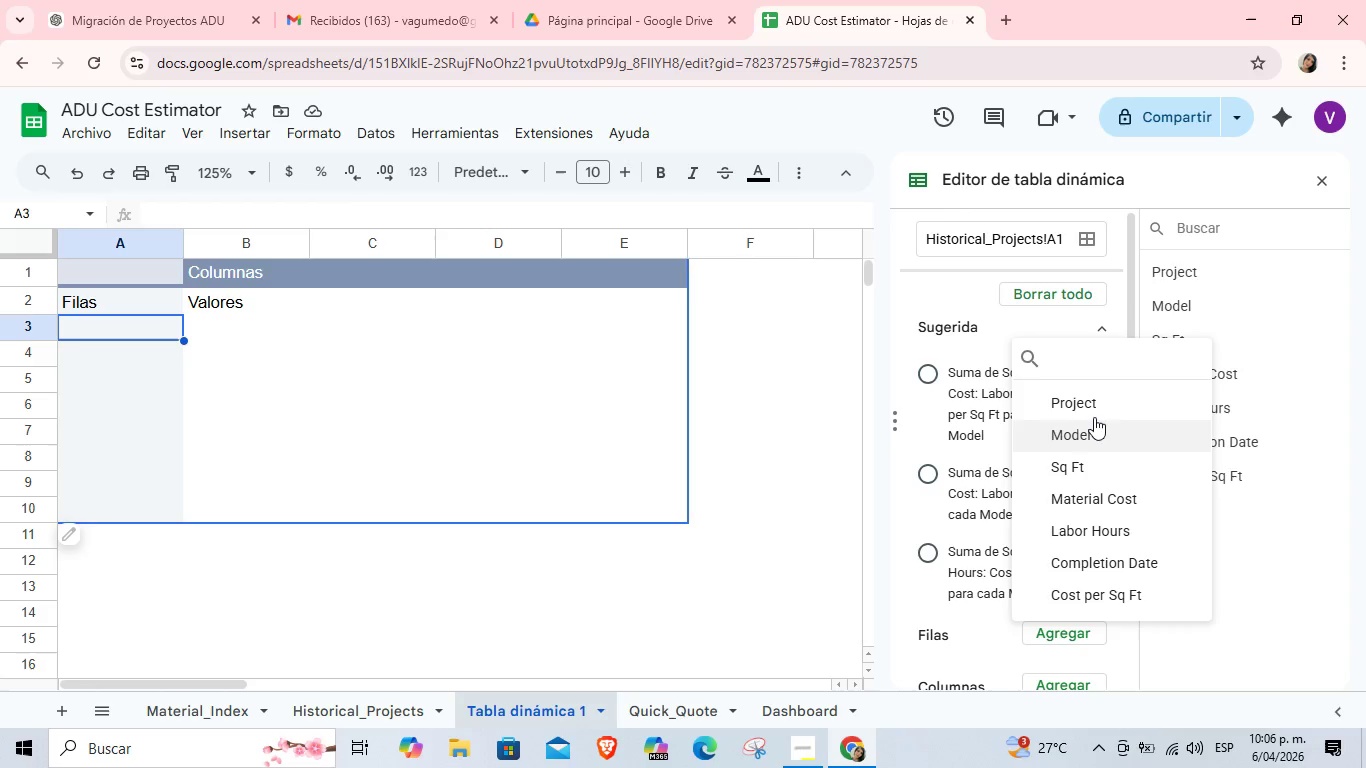 
left_click([1094, 413])
 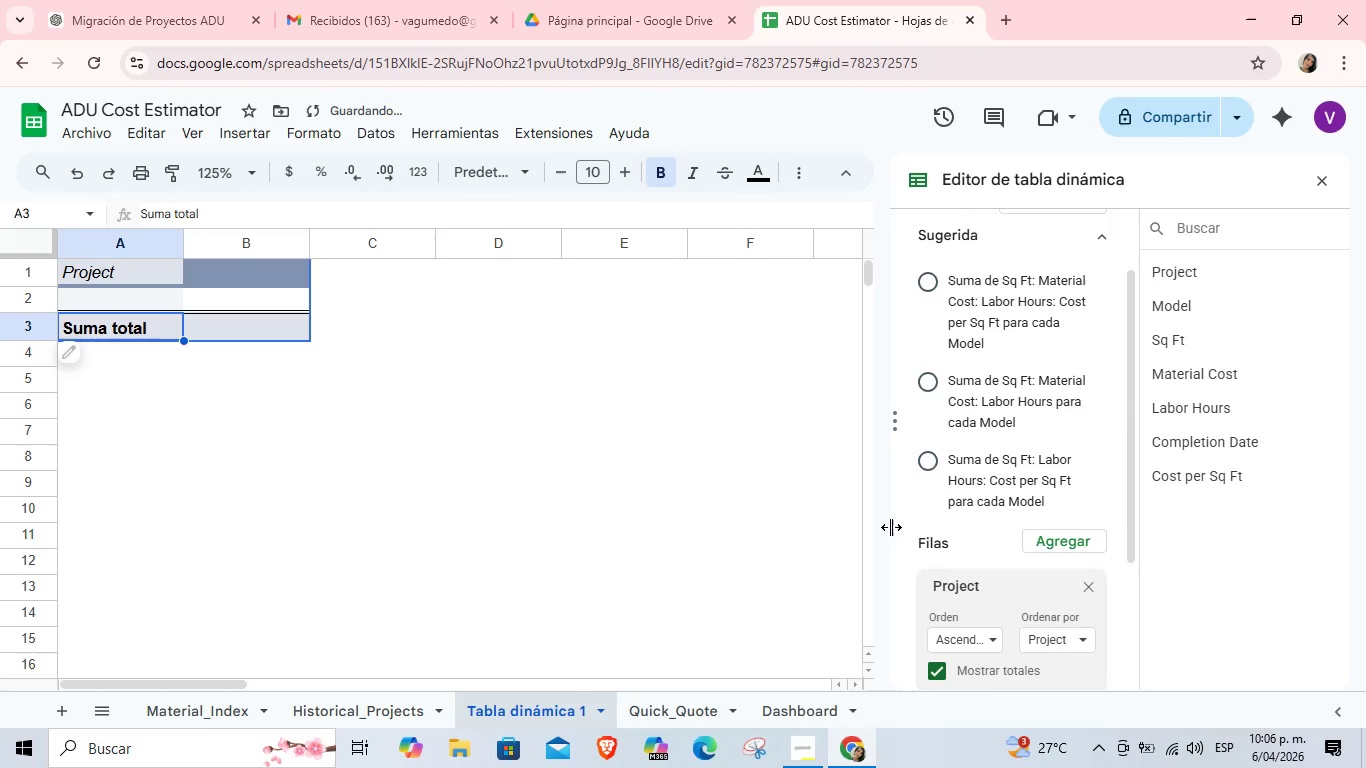 
scroll: coordinate [895, 527], scroll_direction: down, amount: 2.0
 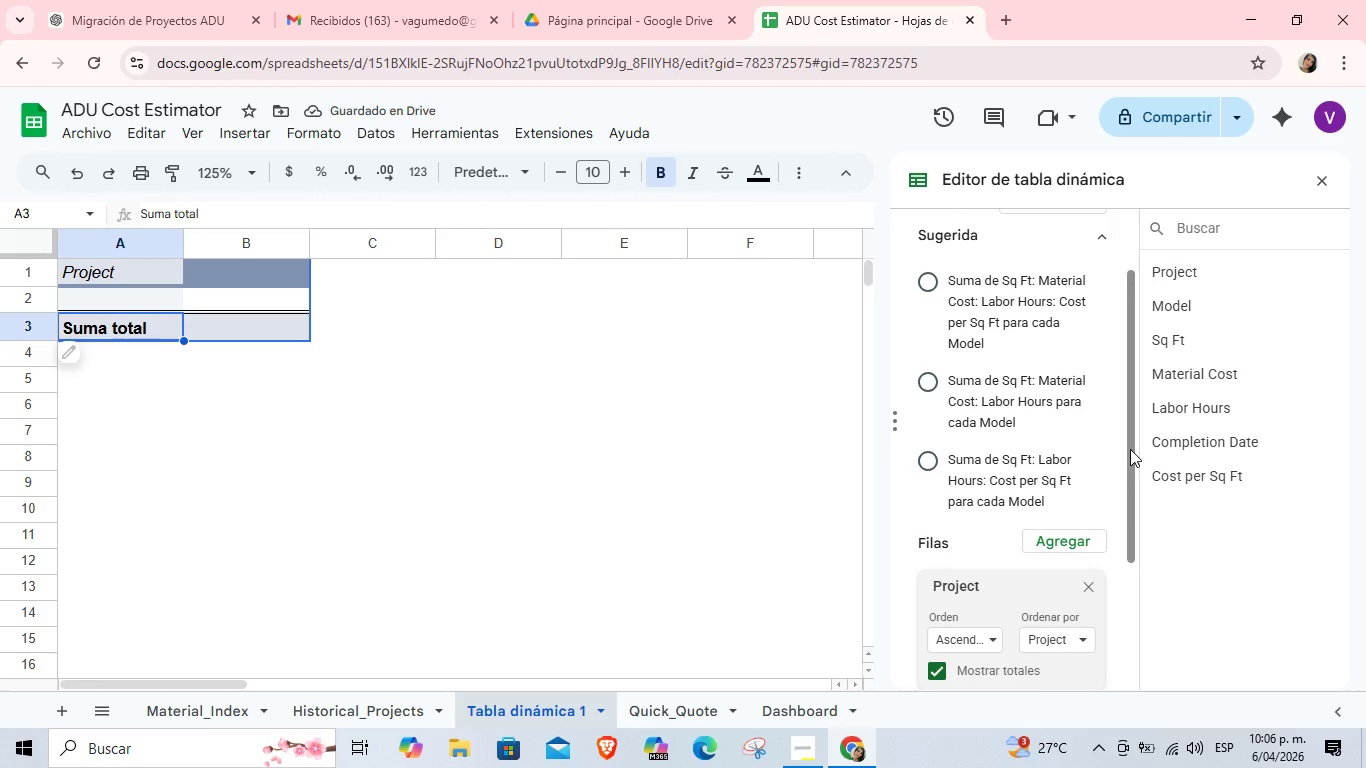 
left_click_drag(start_coordinate=[1131, 448], to_coordinate=[1131, 604])
 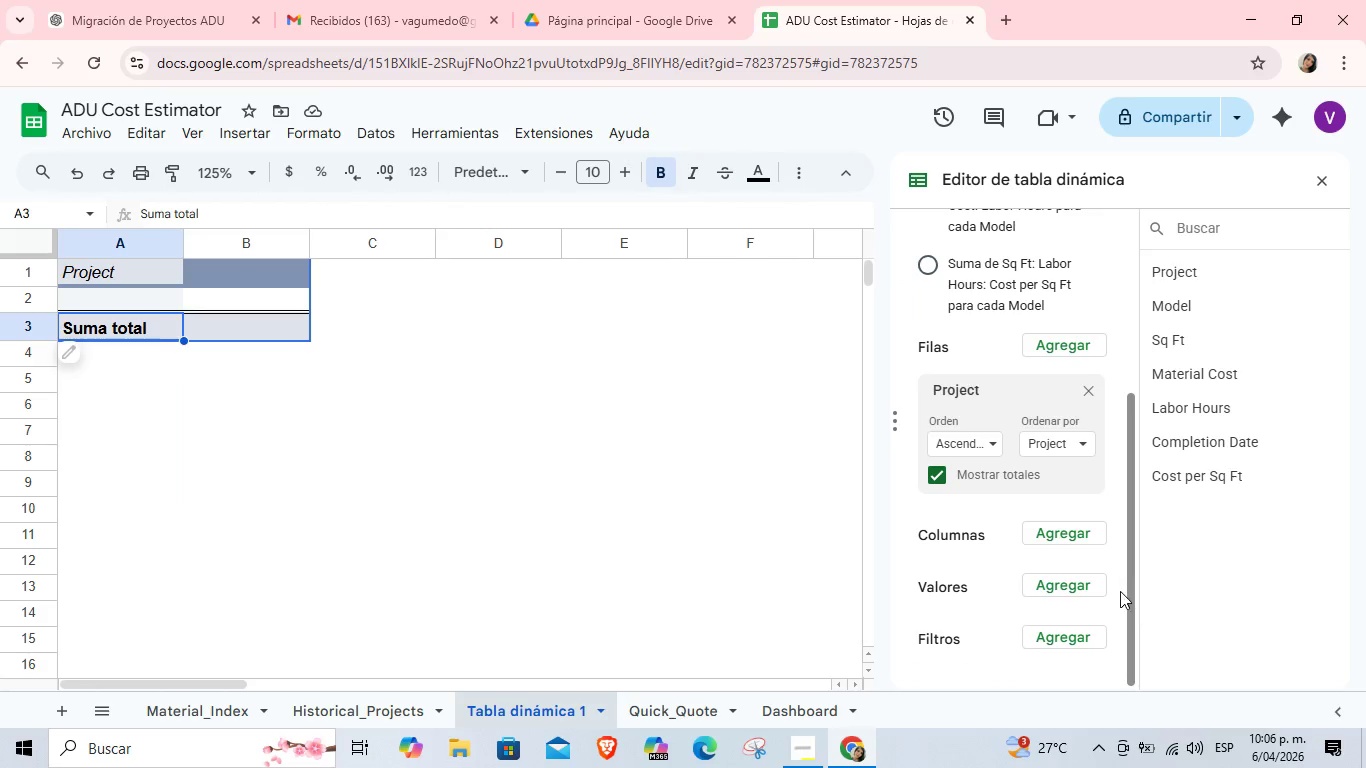 
left_click([1069, 590])
 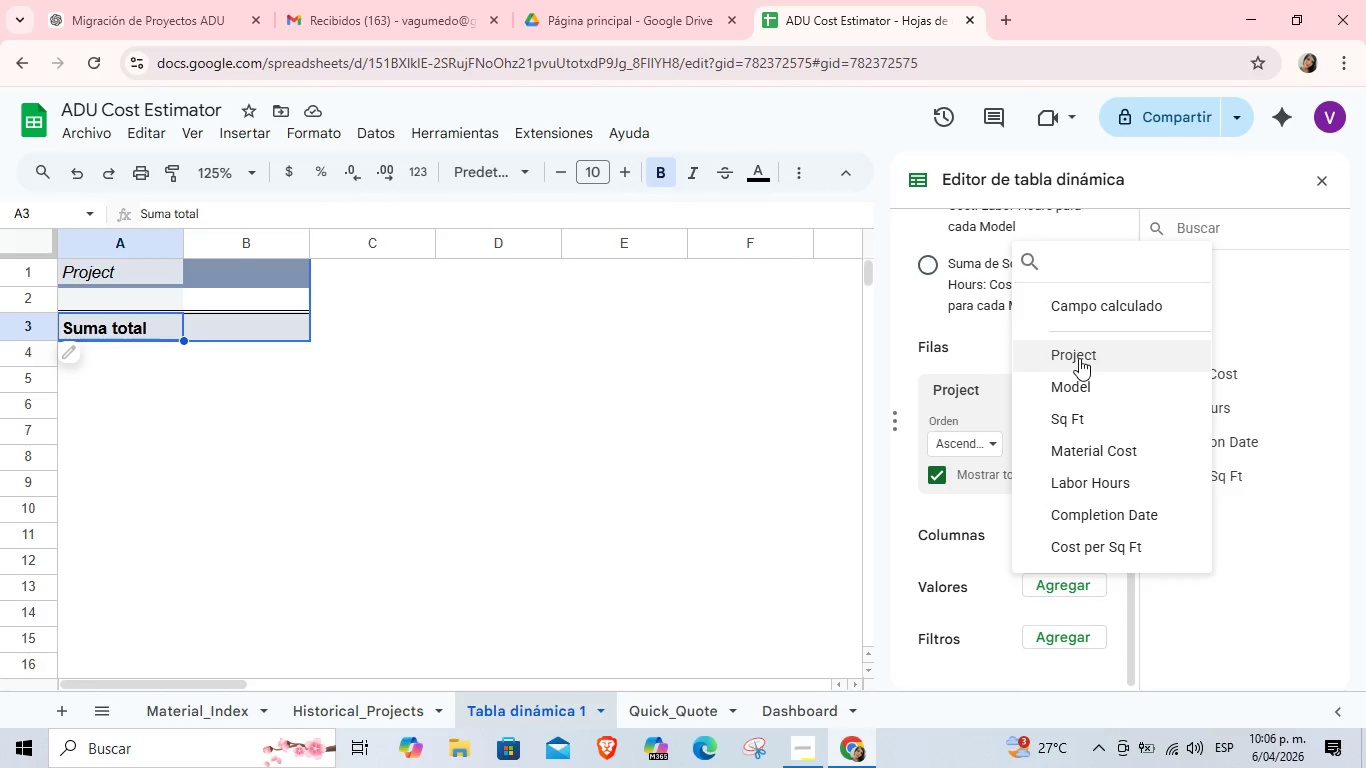 
wait(5.03)
 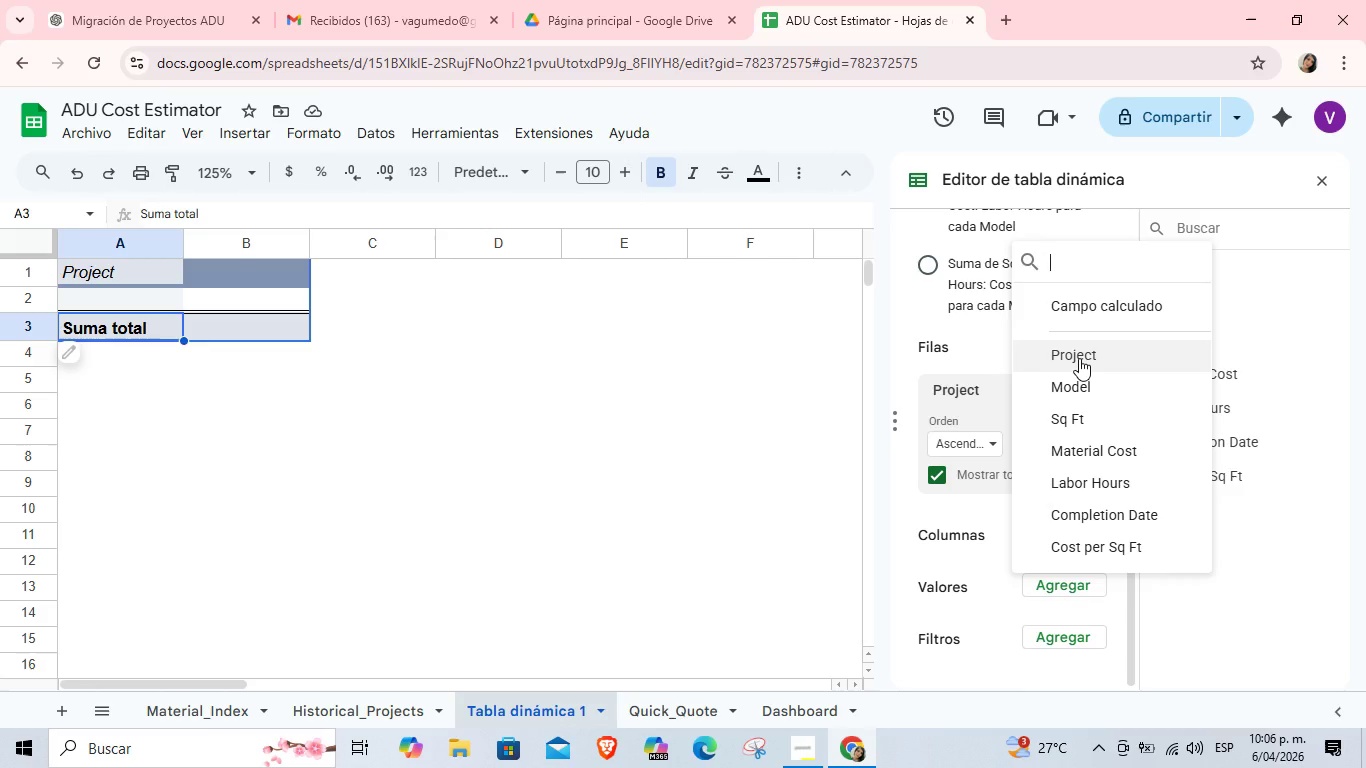 
left_click([1123, 455])
 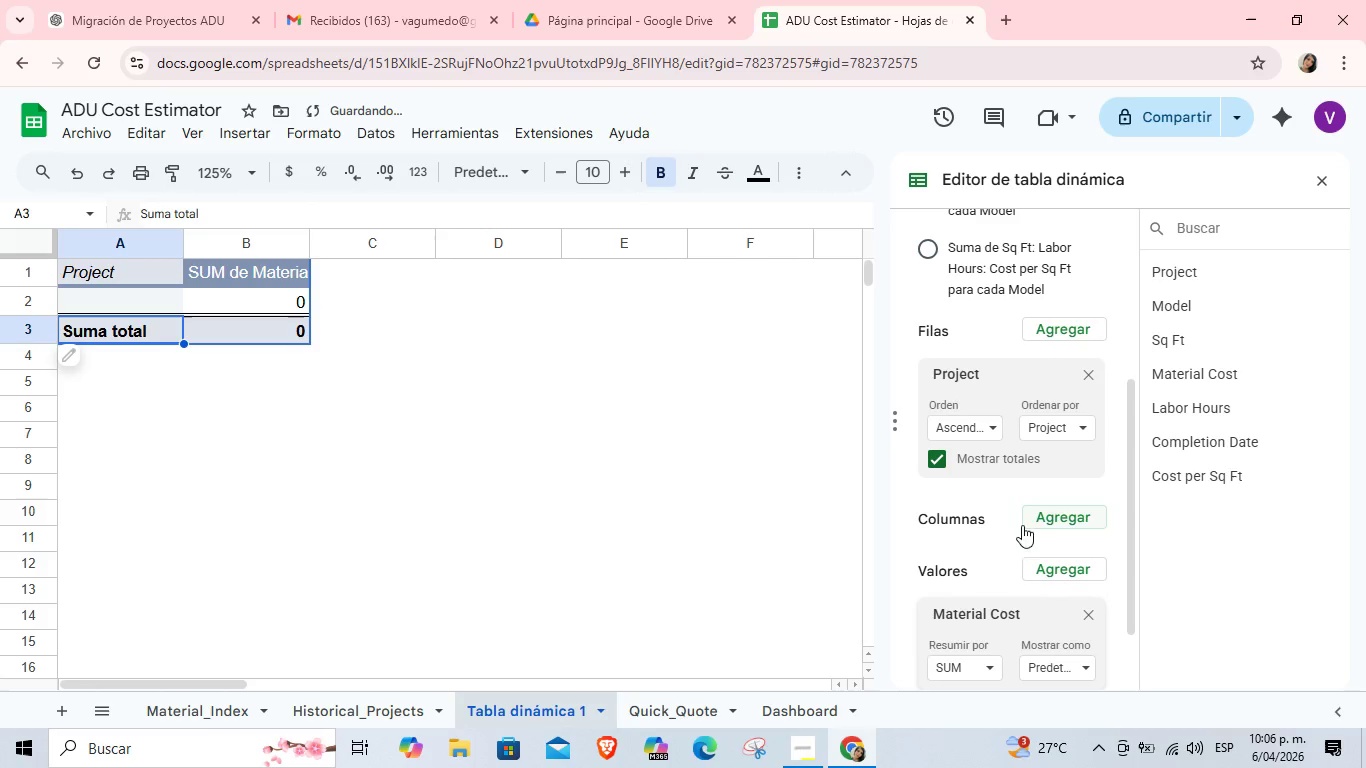 
scroll: coordinate [1018, 579], scroll_direction: down, amount: 3.0
 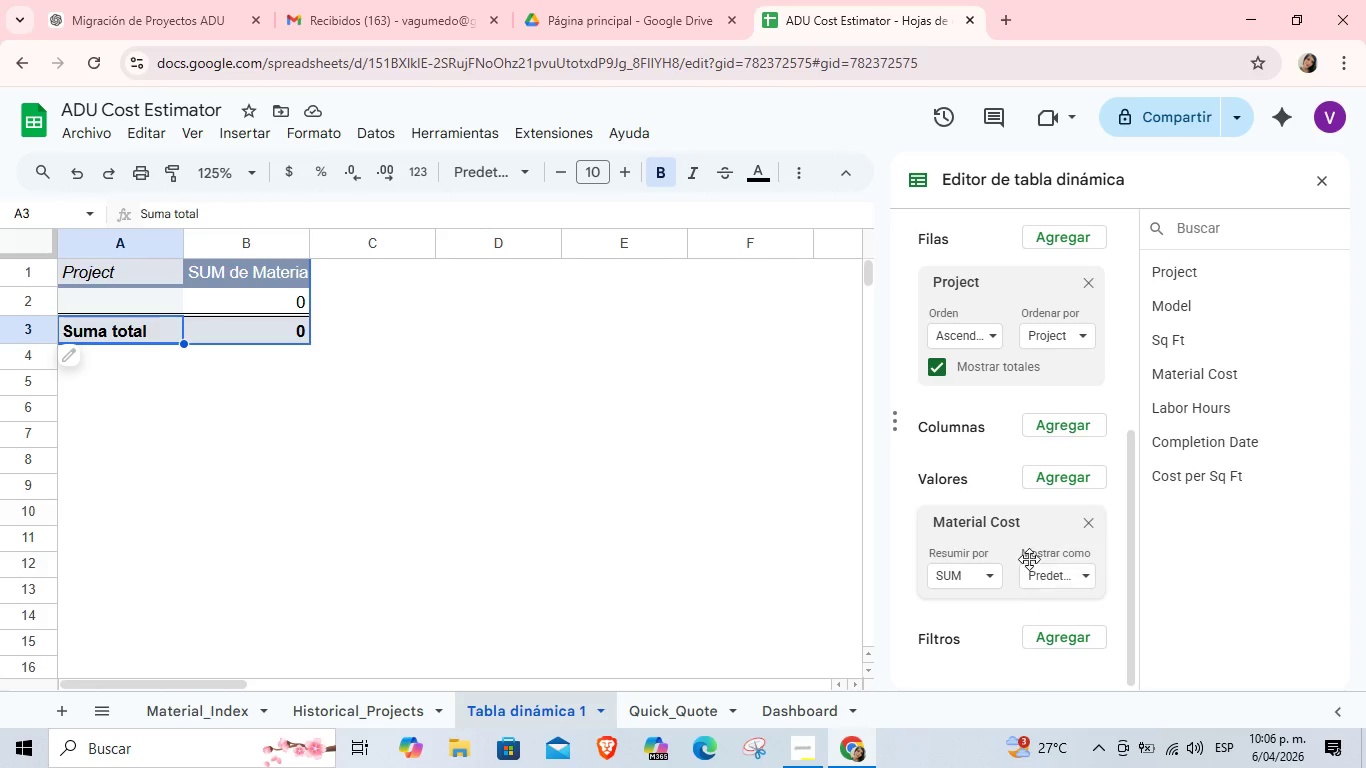 
left_click([1063, 481])
 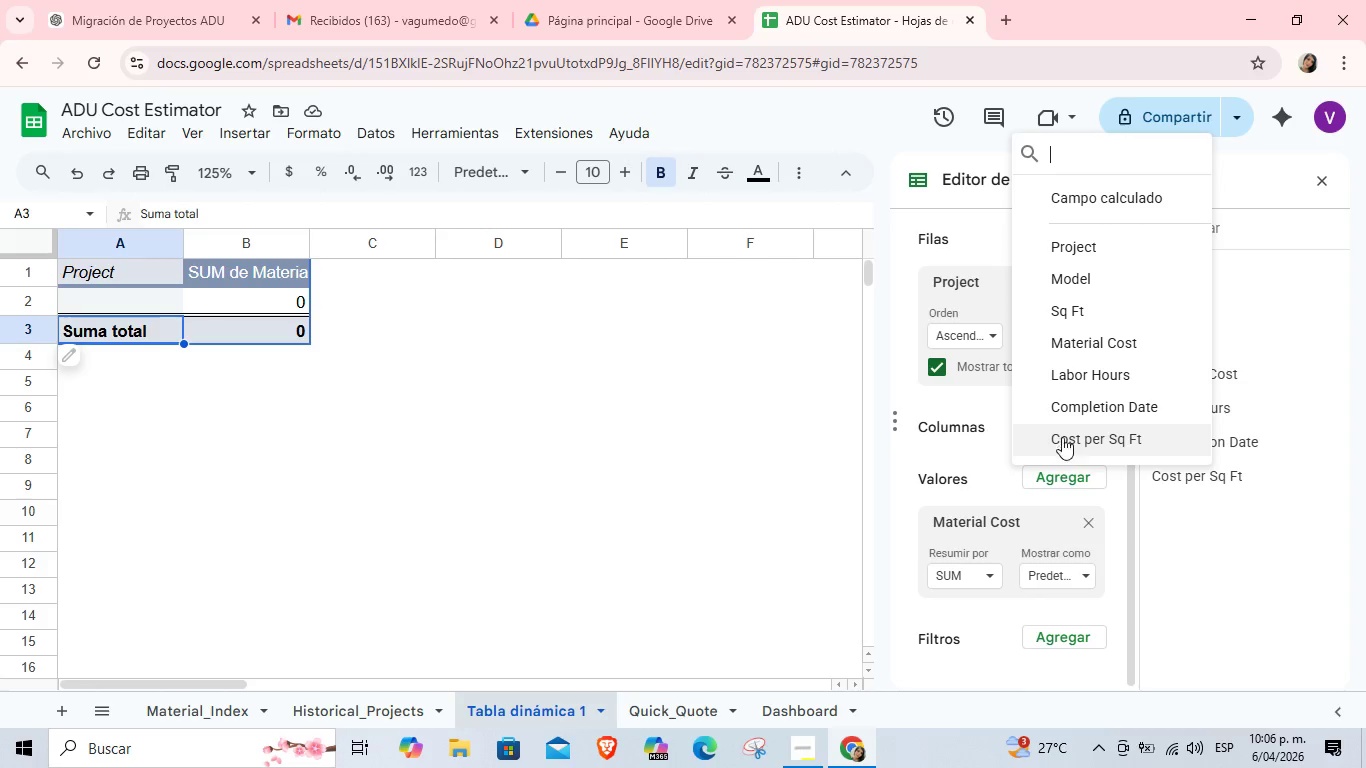 
left_click([1102, 318])
 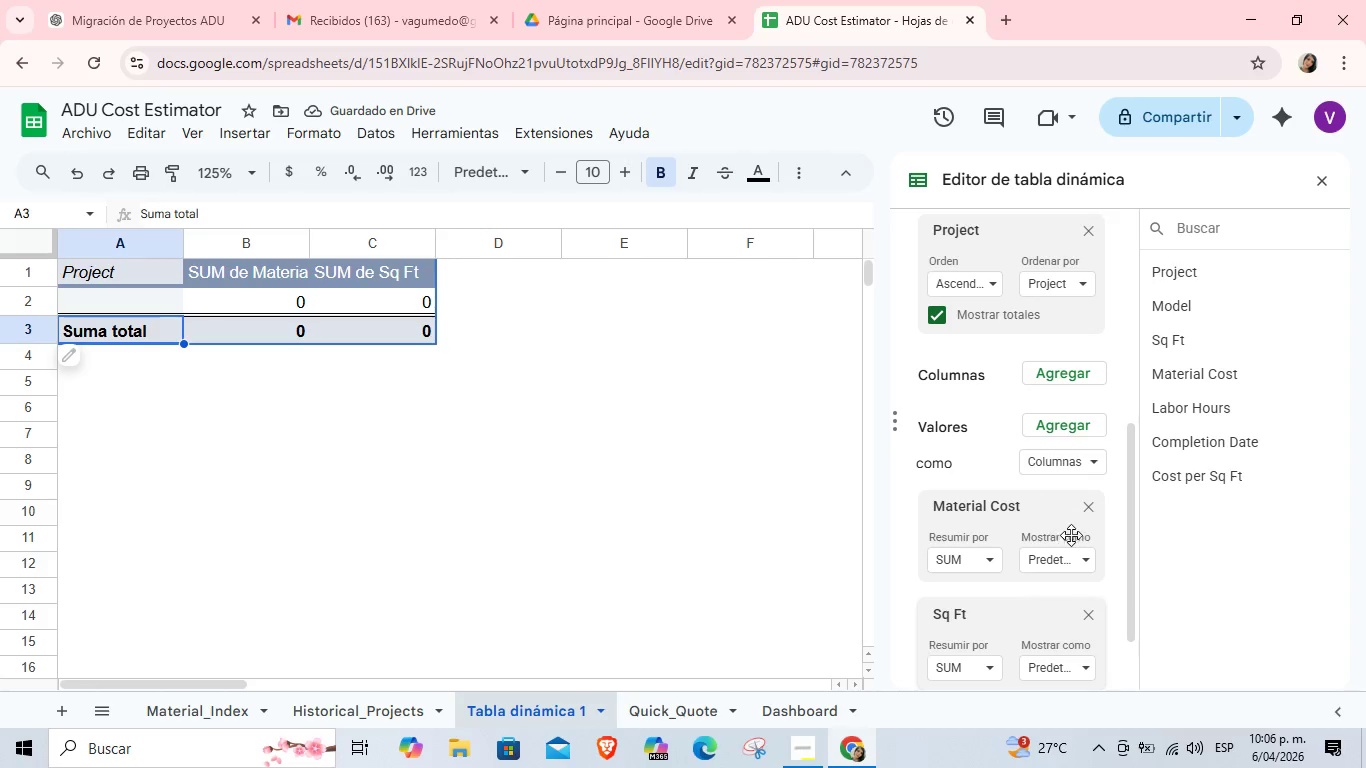 
wait(6.02)
 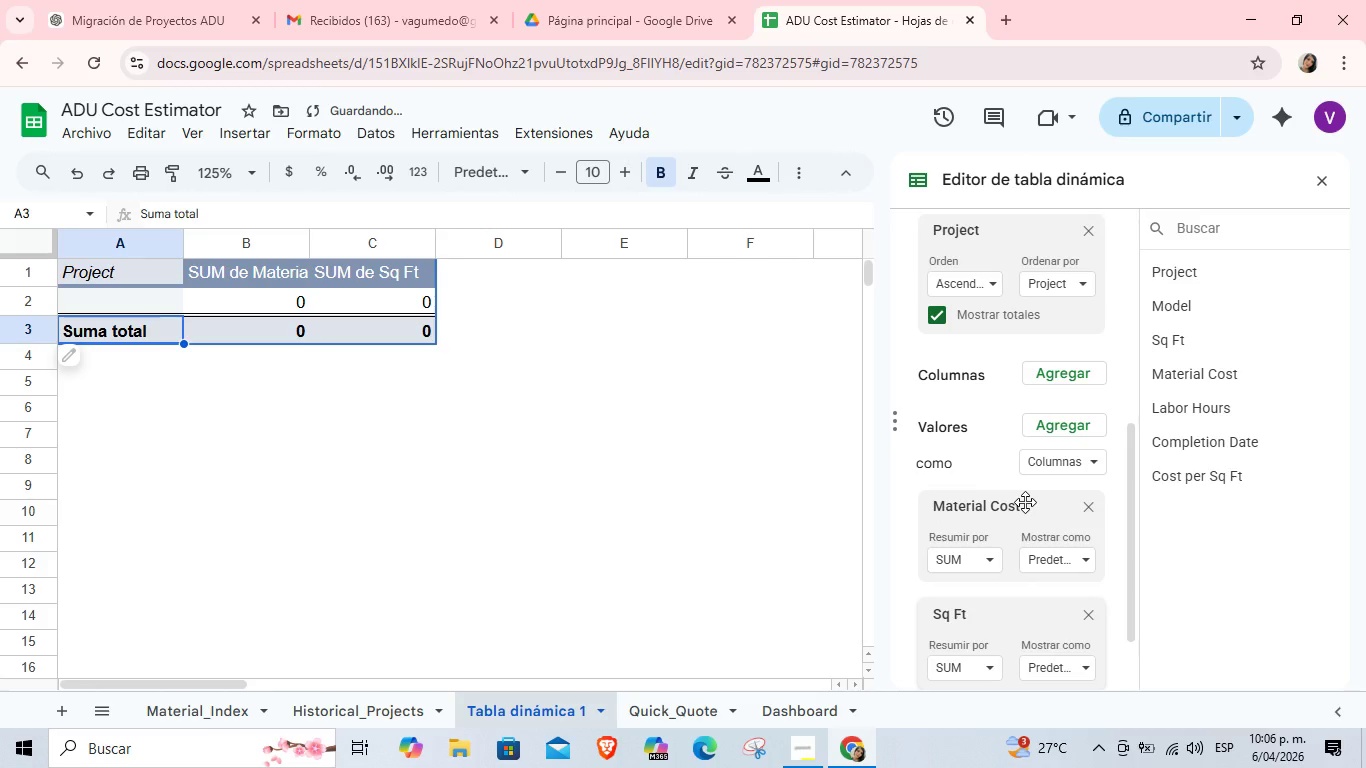 
left_click([1078, 424])
 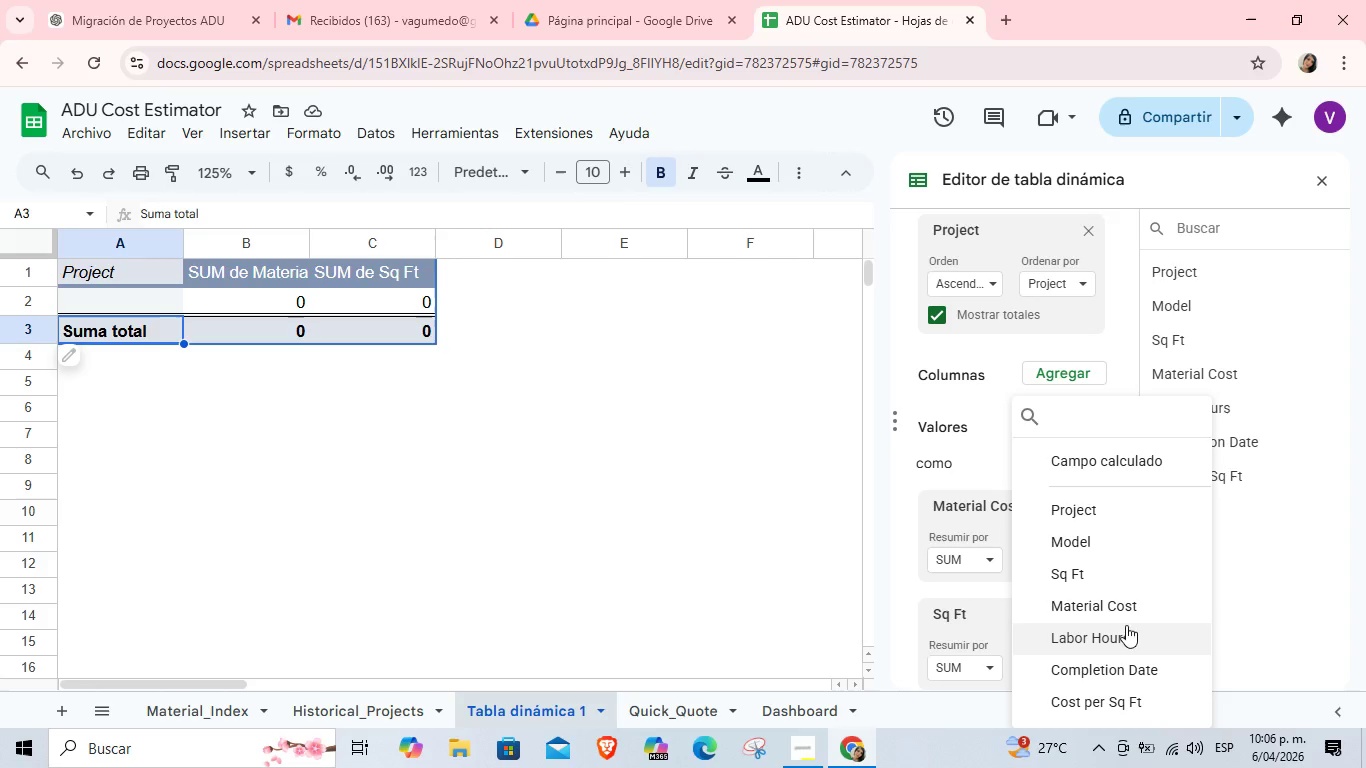 
wait(6.86)
 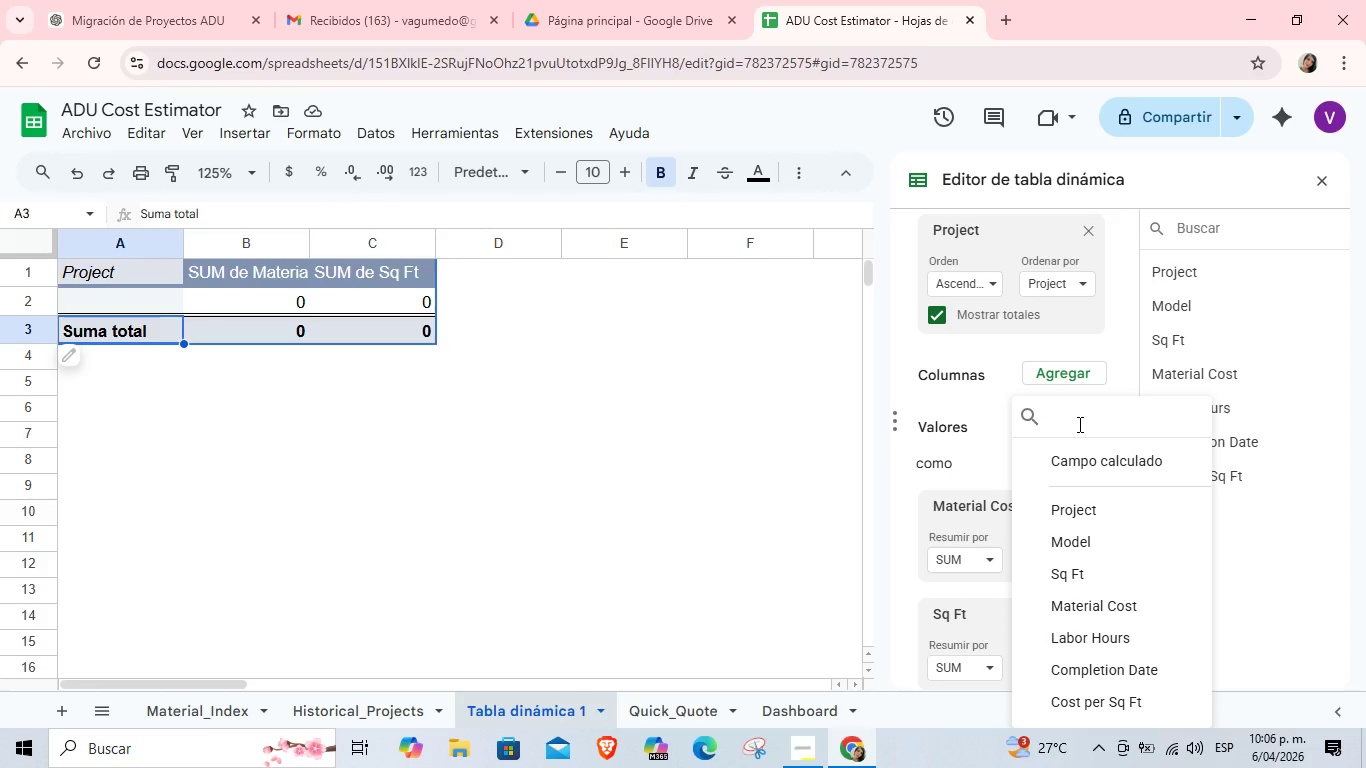 
left_click([1136, 697])
 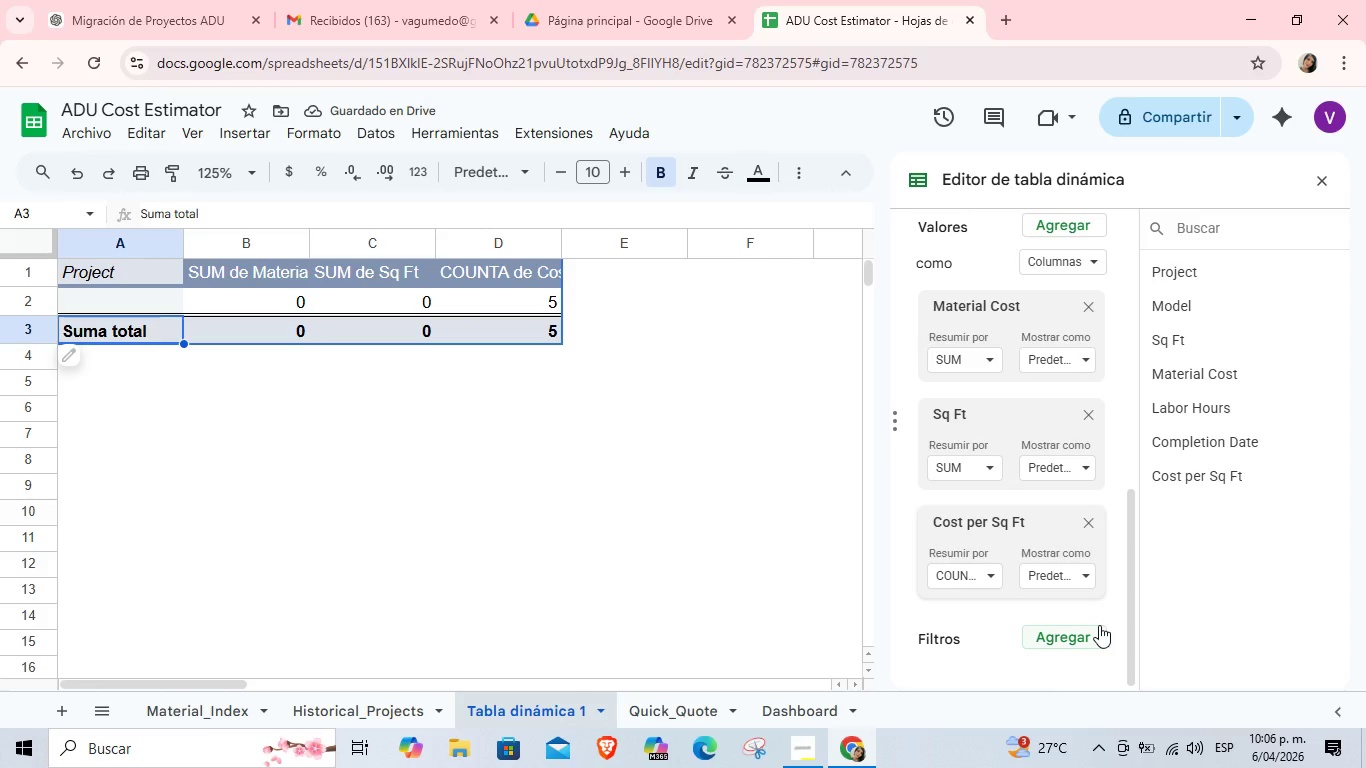 
wait(6.16)
 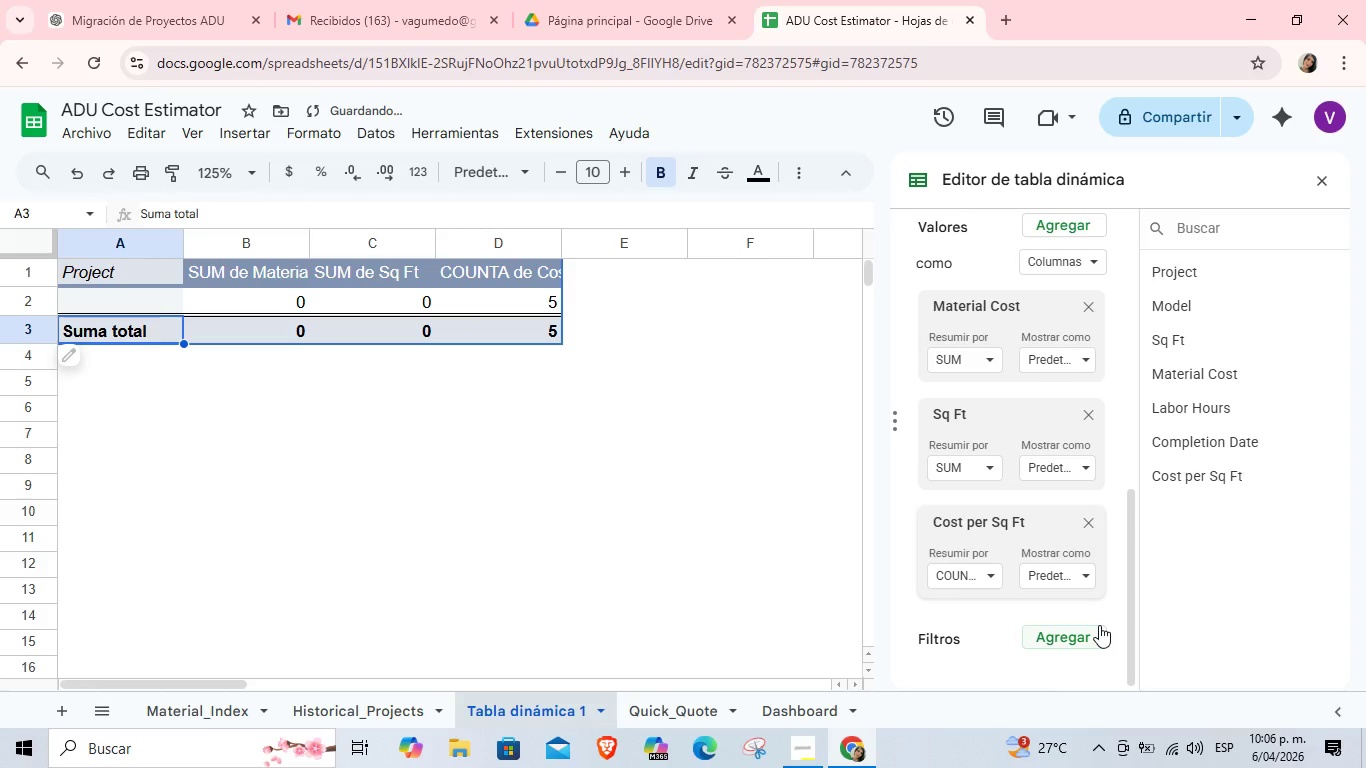 
scroll: coordinate [1022, 601], scroll_direction: down, amount: 2.0
 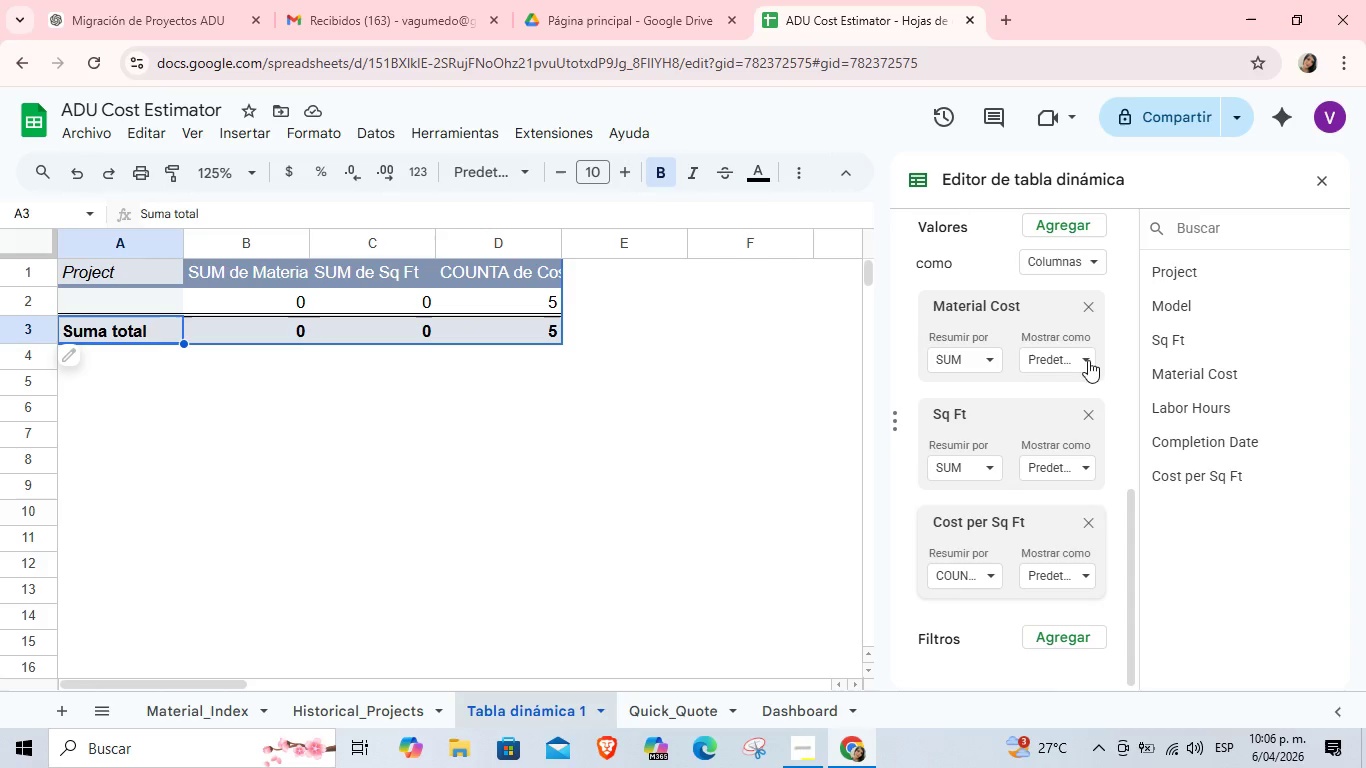 
left_click([764, 455])
 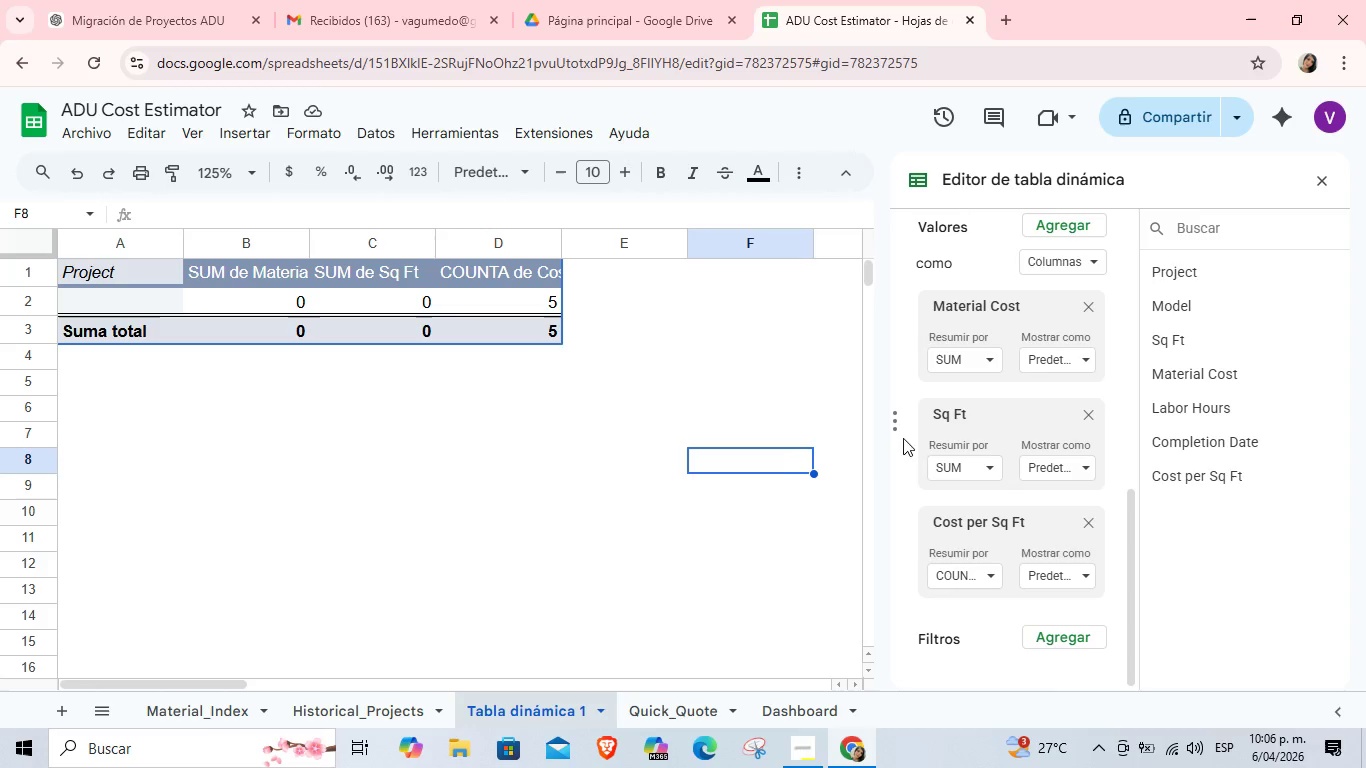 
left_click([654, 404])
 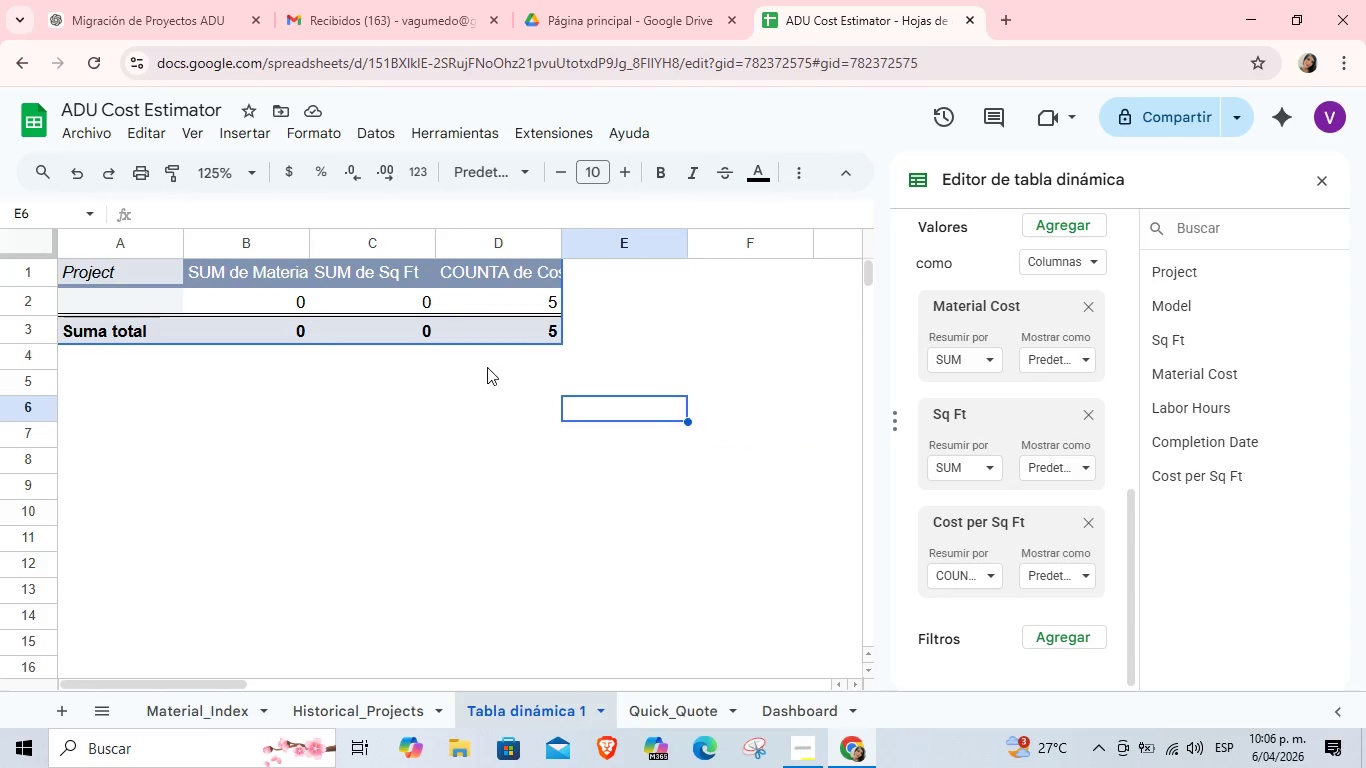 
left_click([476, 370])
 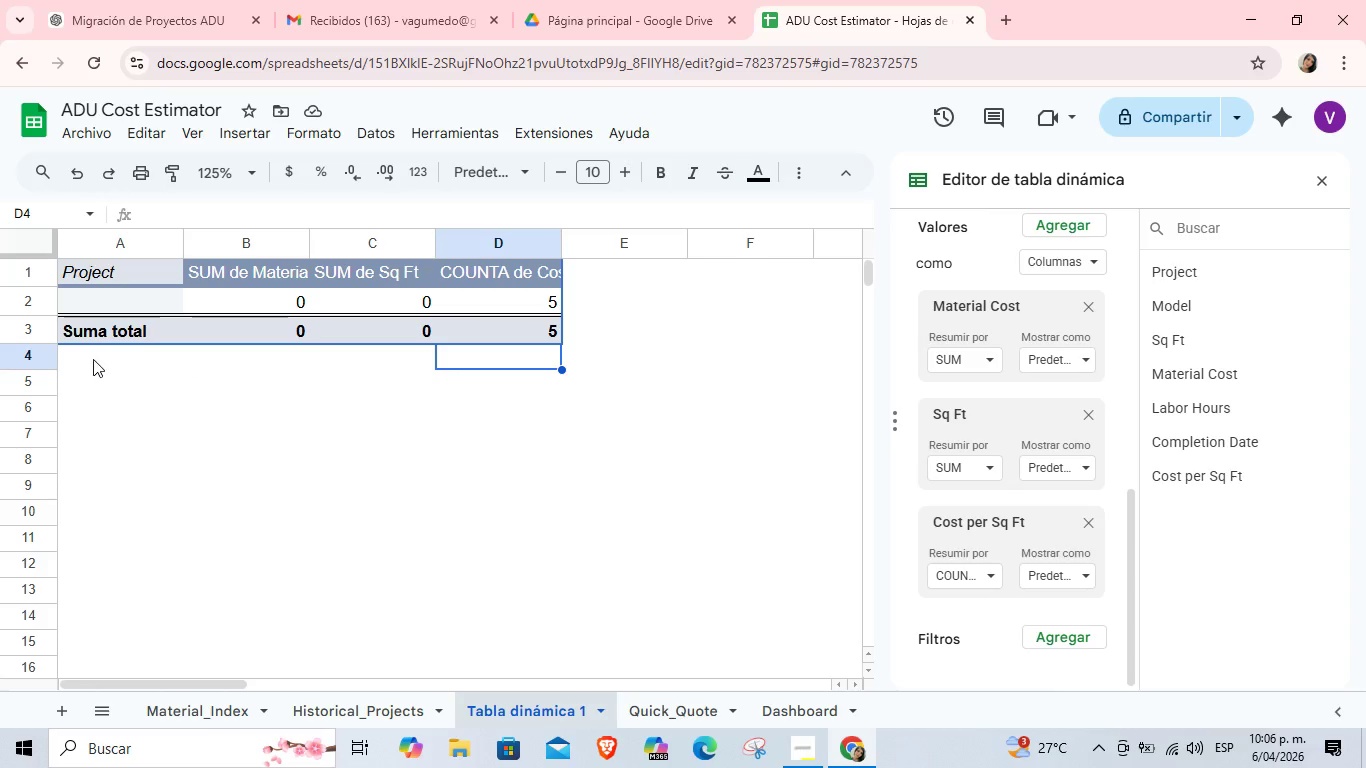 
left_click([93, 359])
 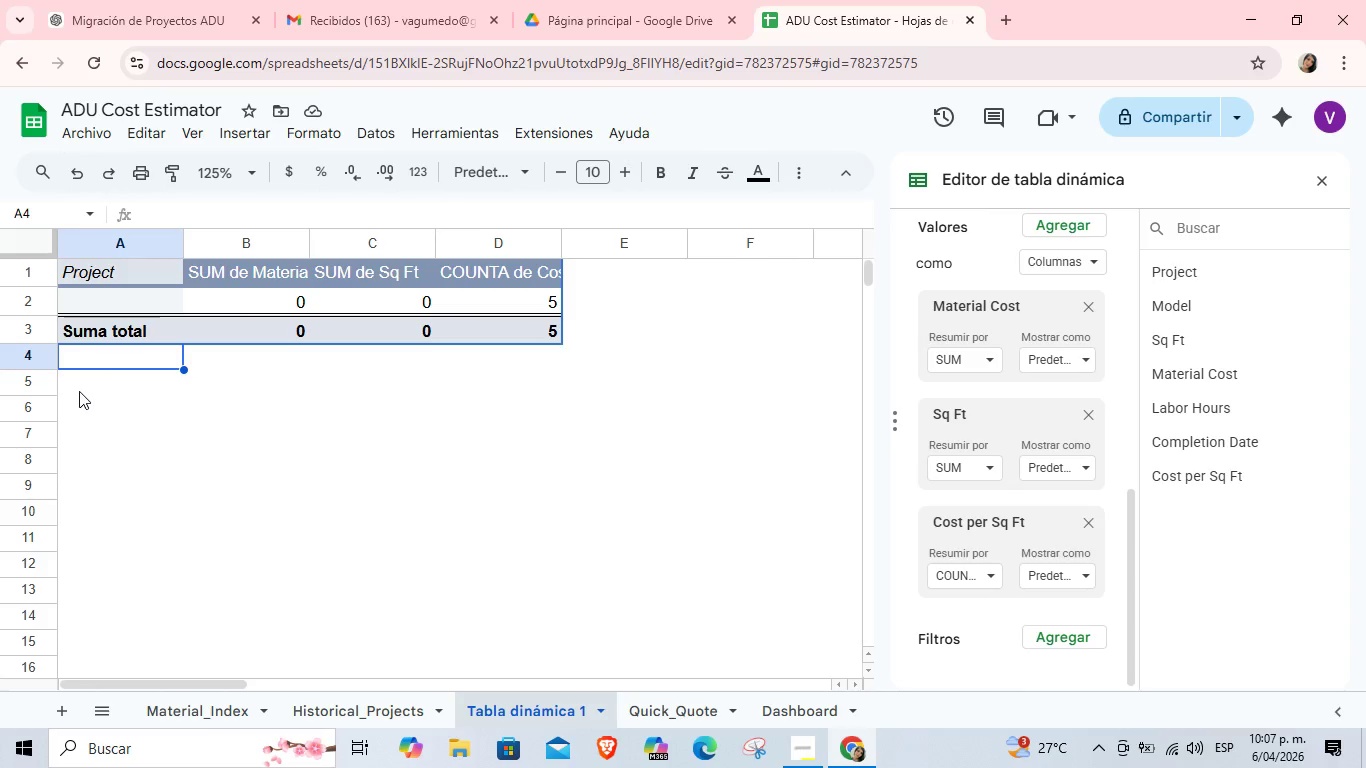 
wait(6.51)
 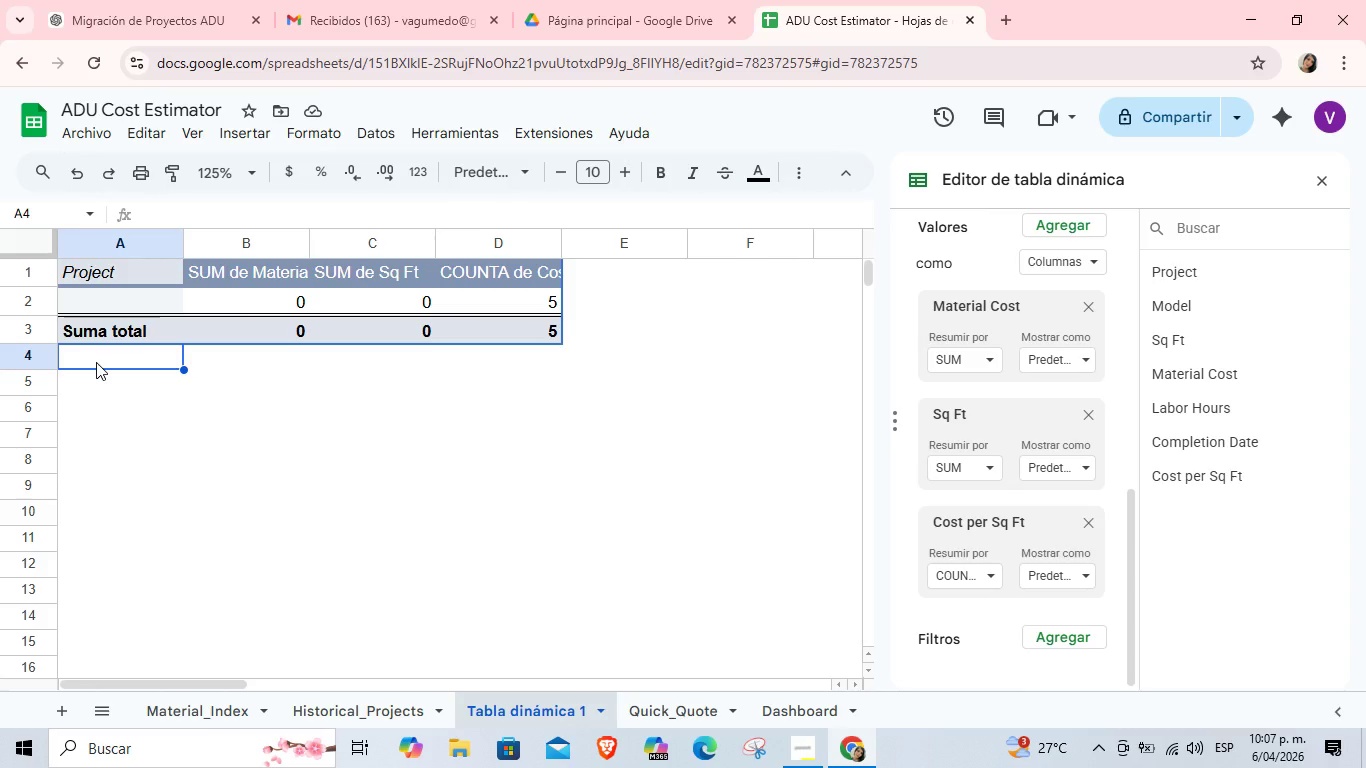 
left_click([1332, 171])
 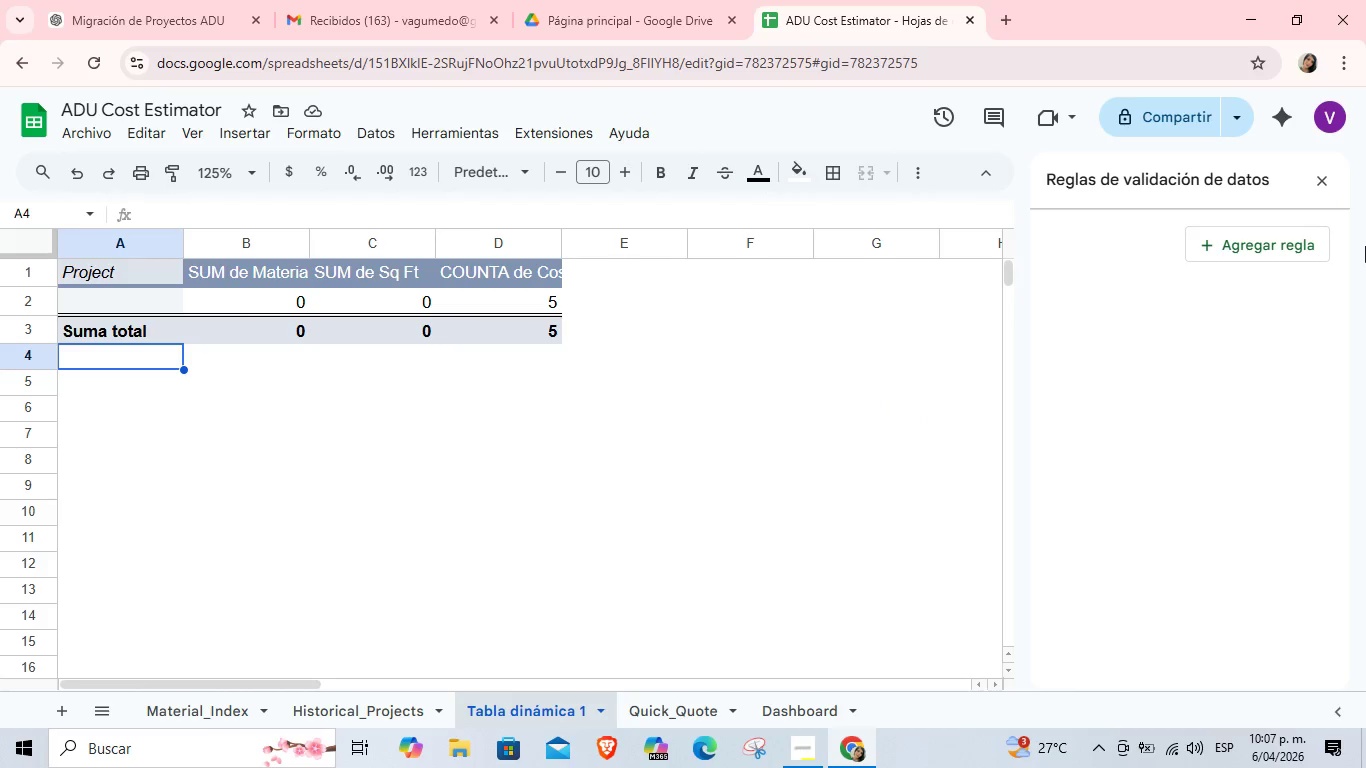 
left_click([1322, 185])
 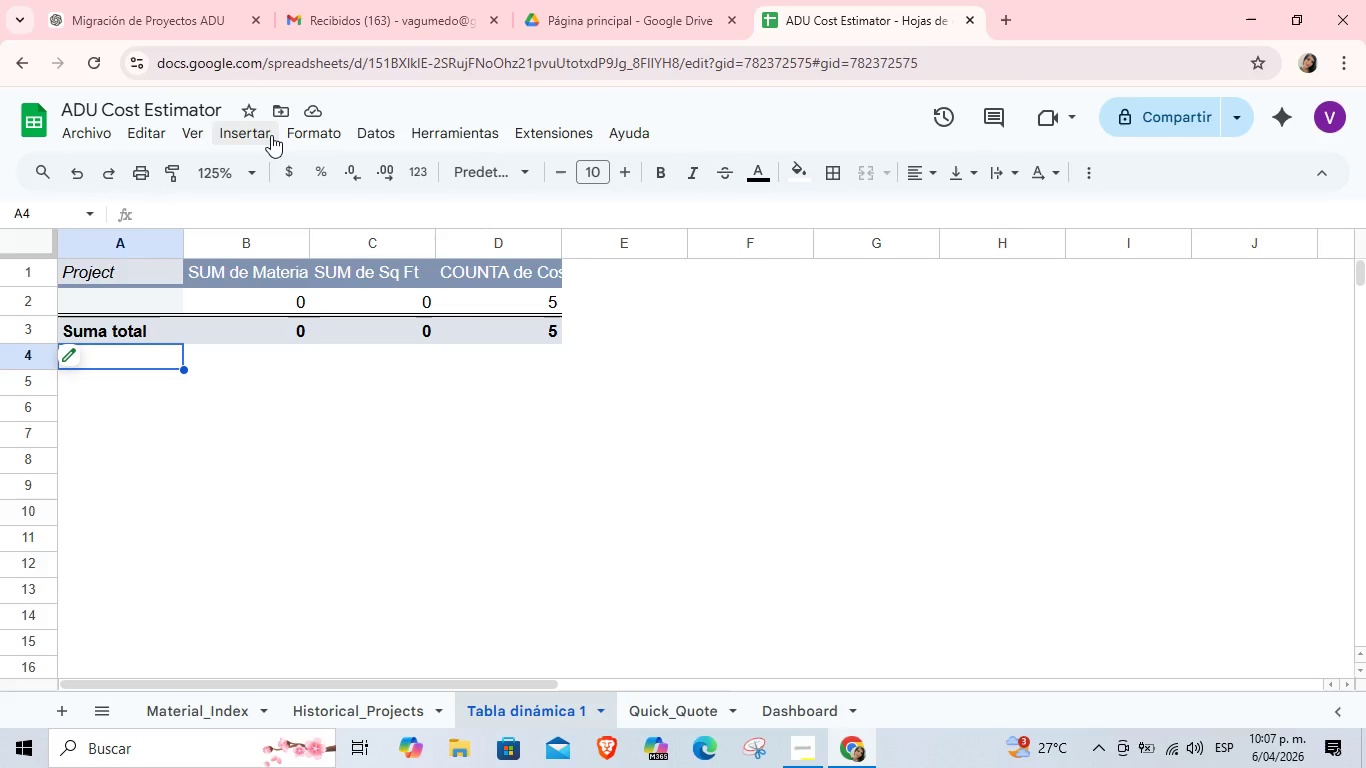 
wait(7.44)
 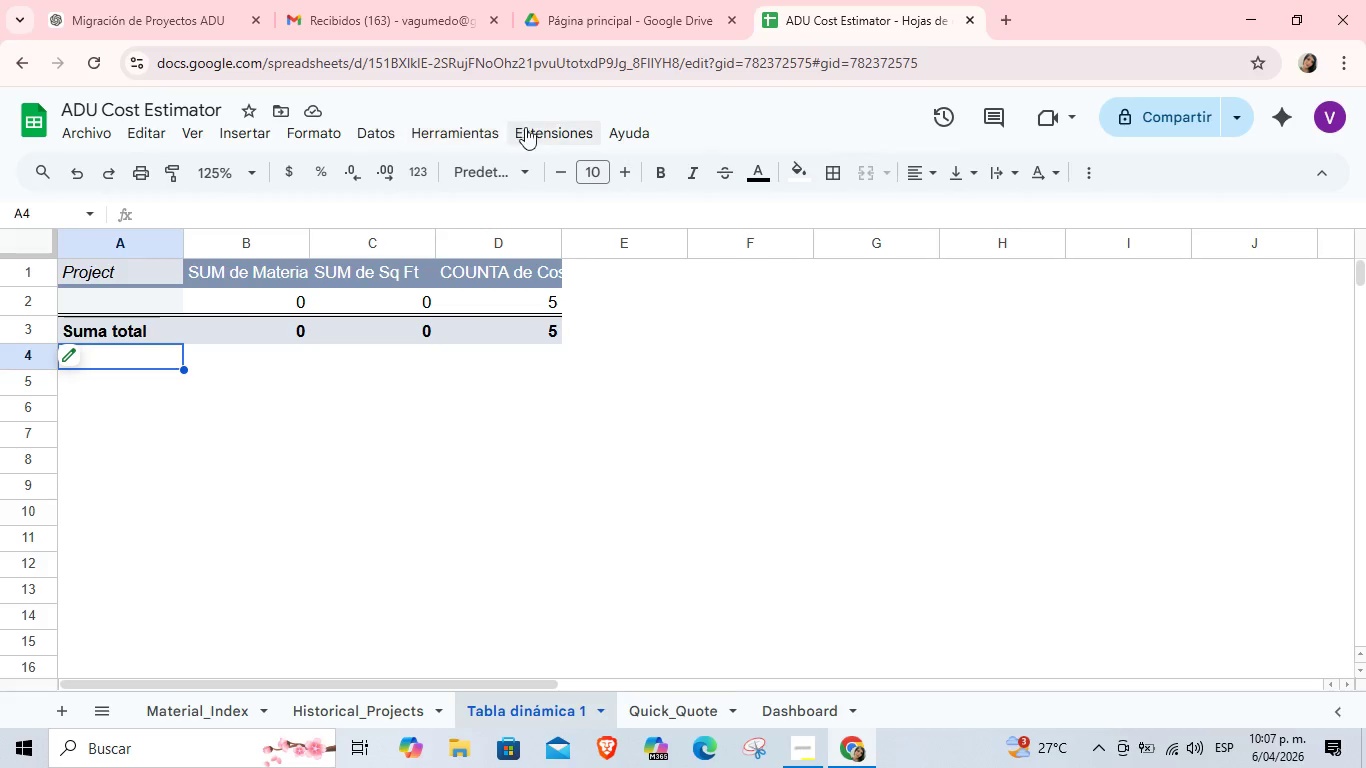 
left_click([235, 710])
 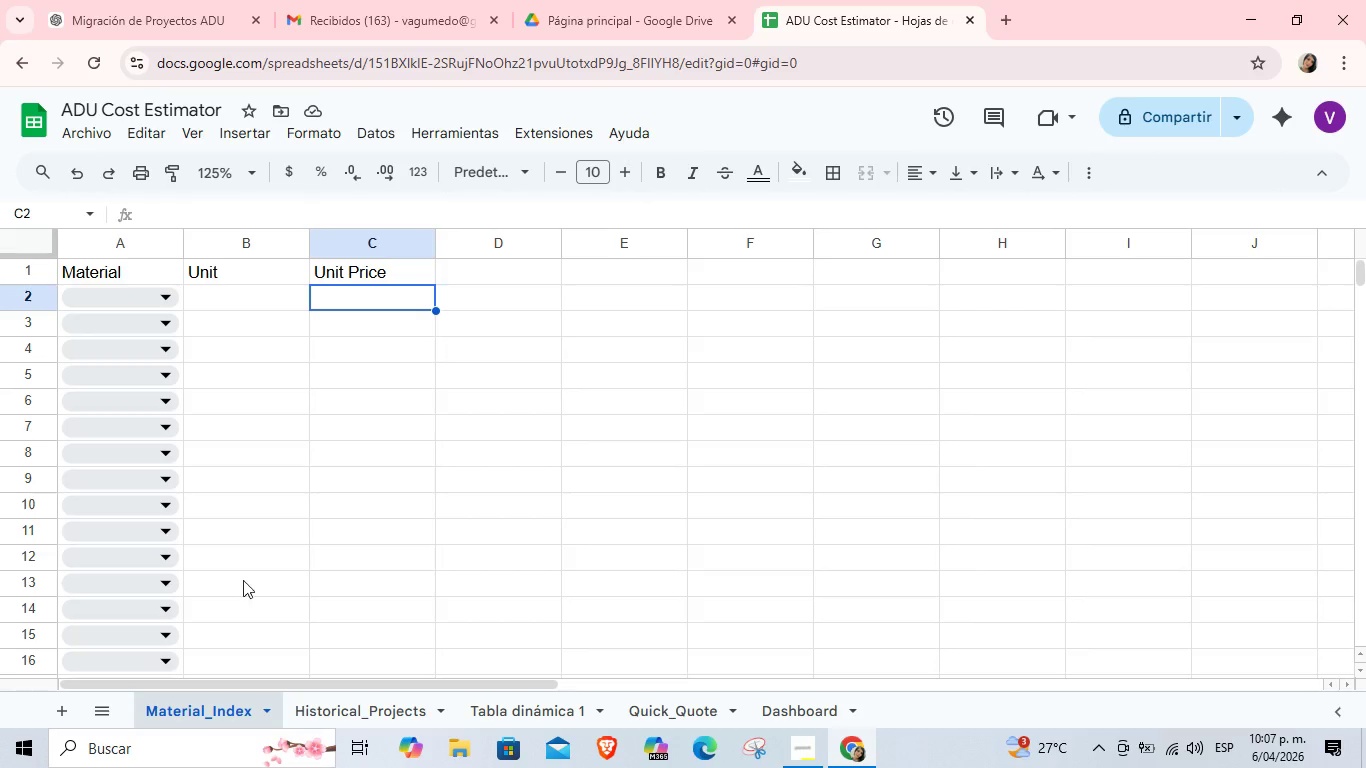 
left_click([159, 298])
 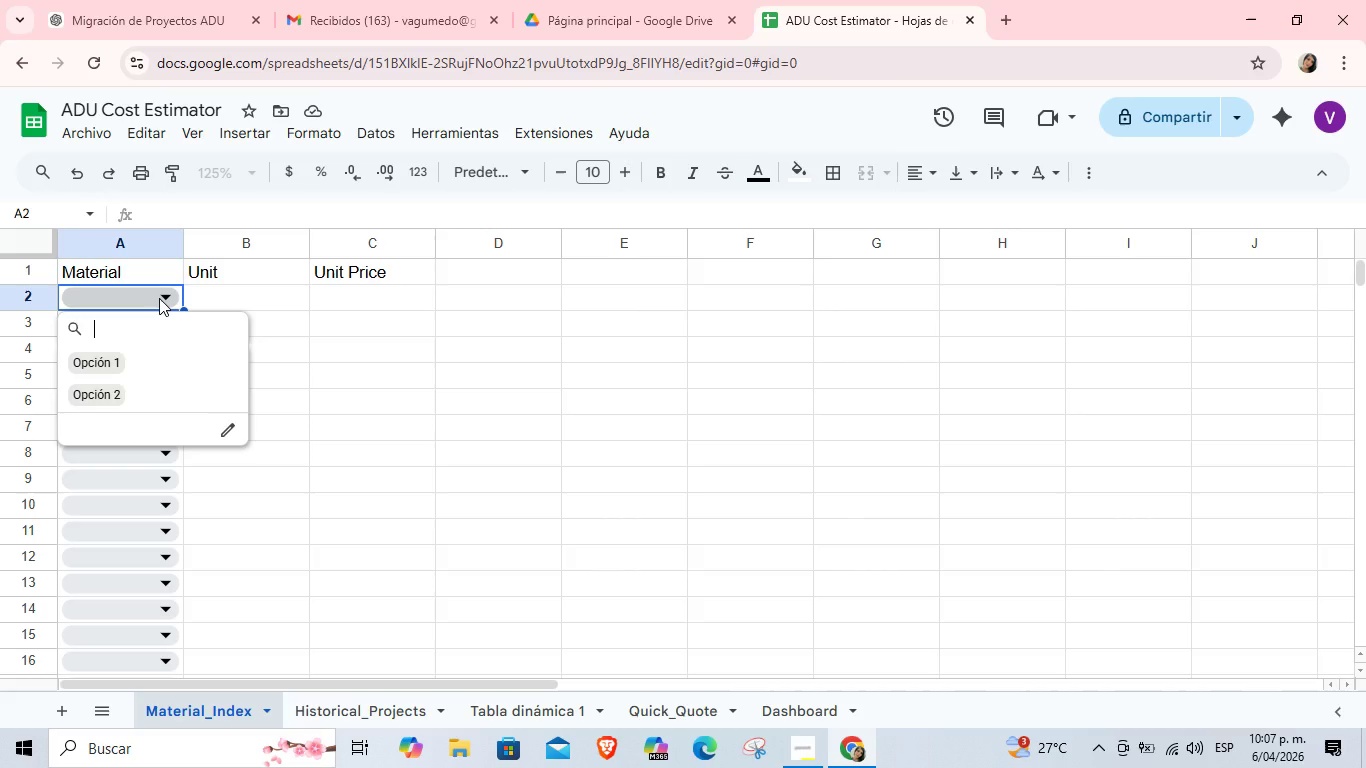 
left_click([159, 298])
 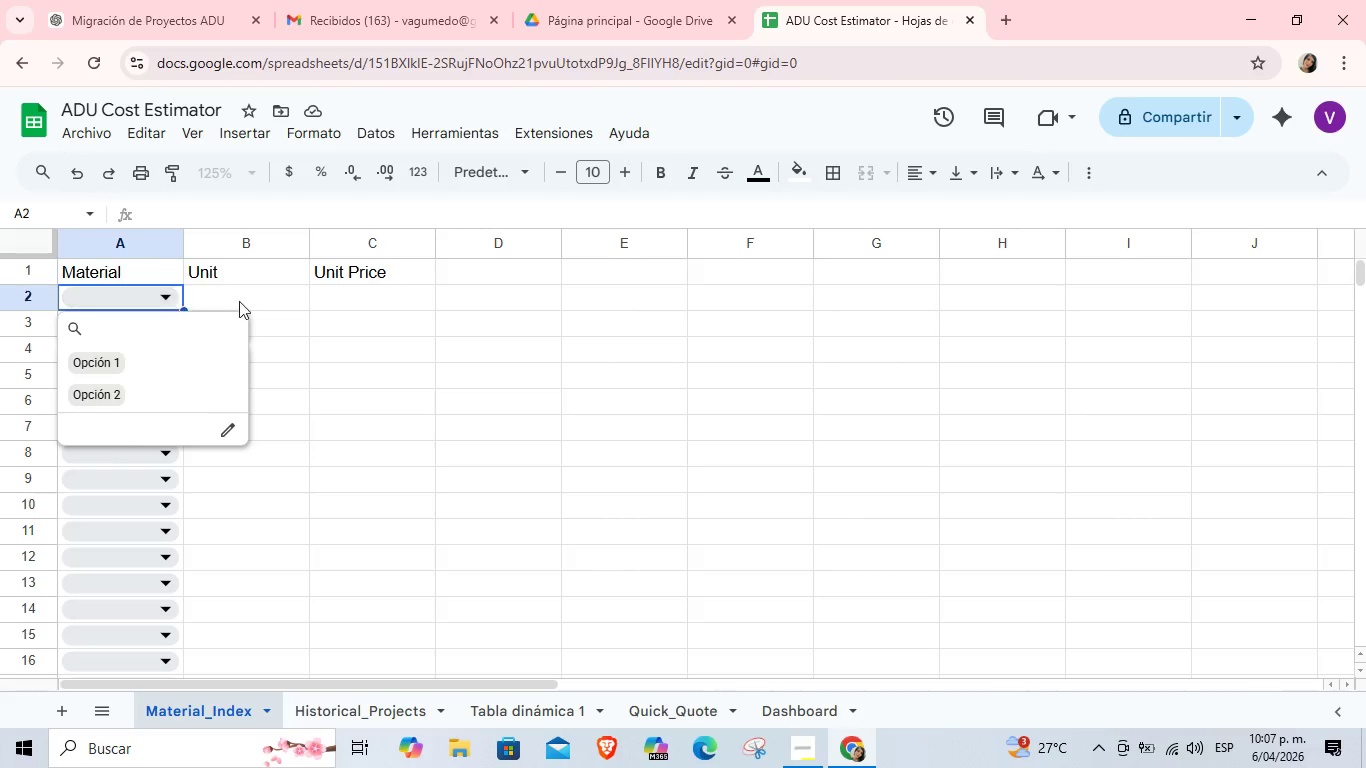 
left_click([268, 302])
 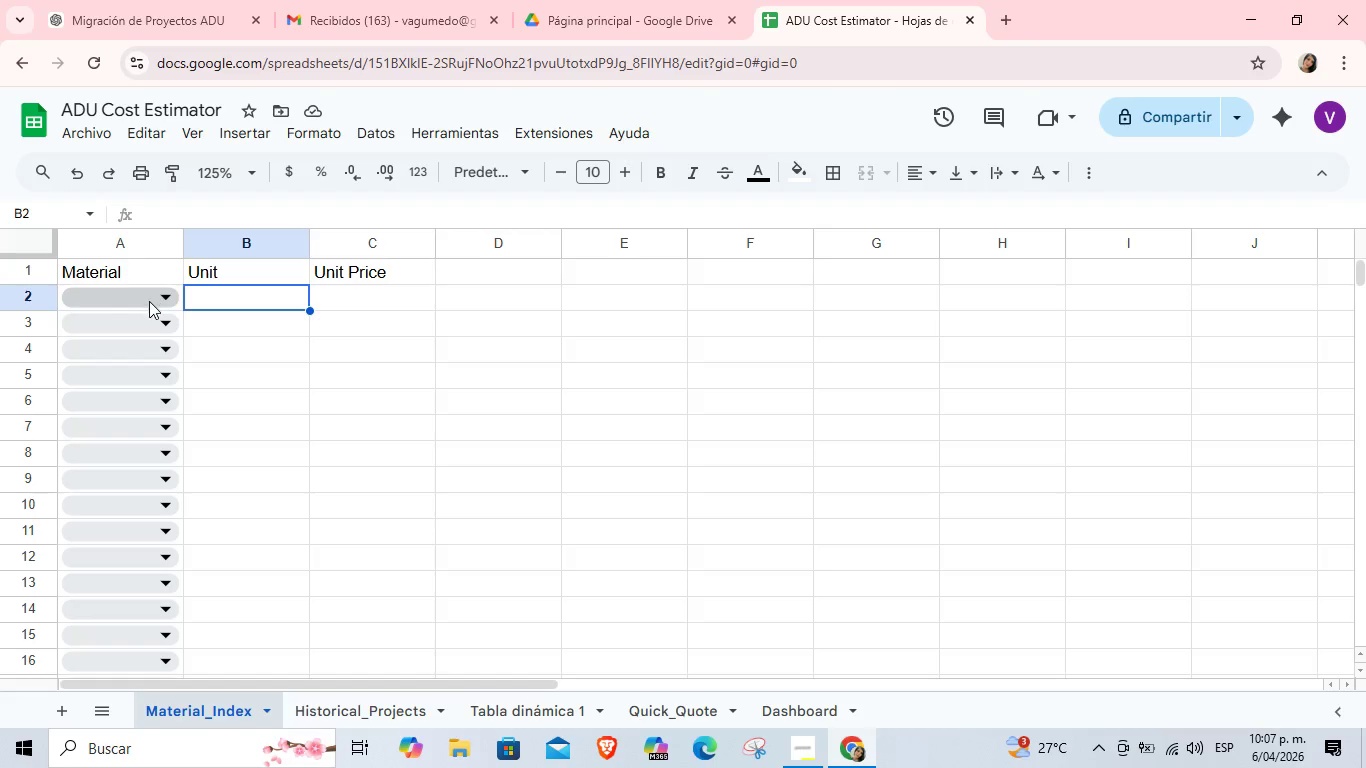 
wait(13.59)
 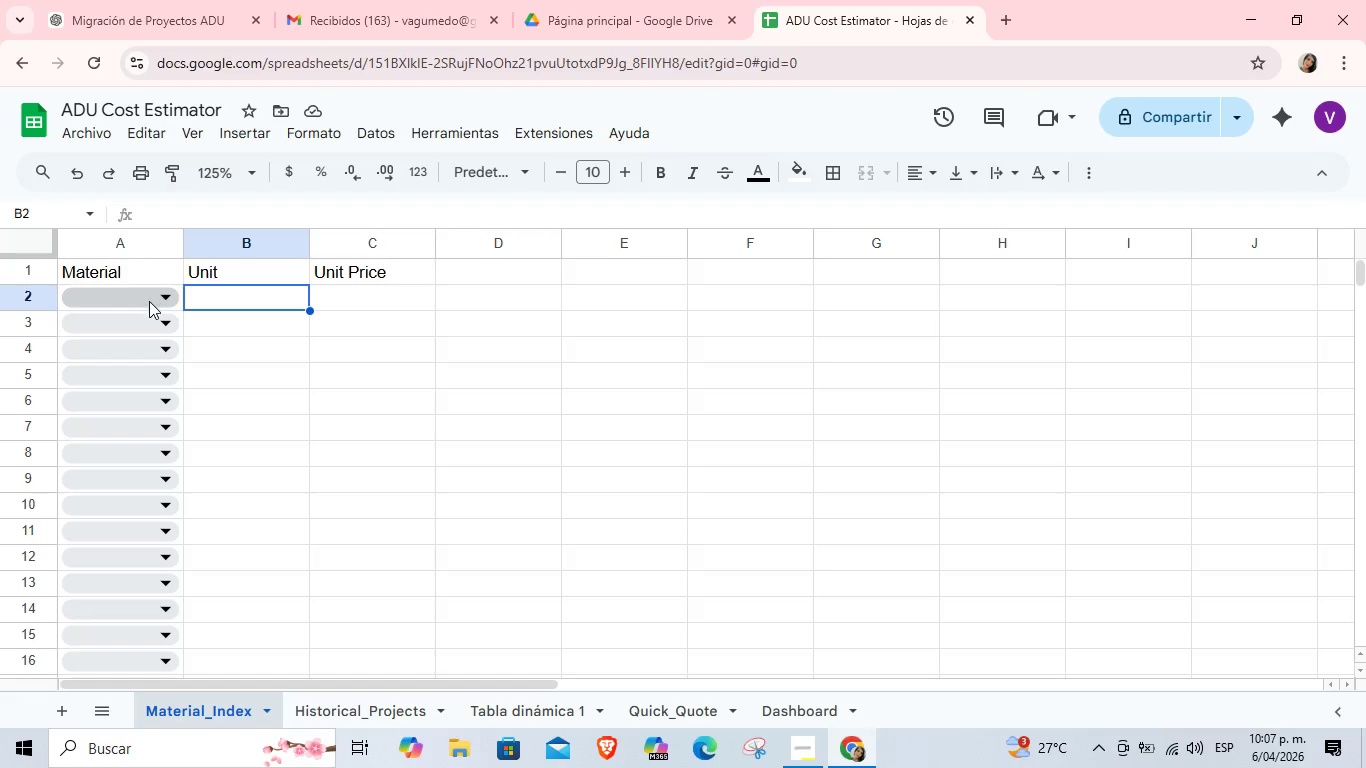 
left_click([148, 247])
 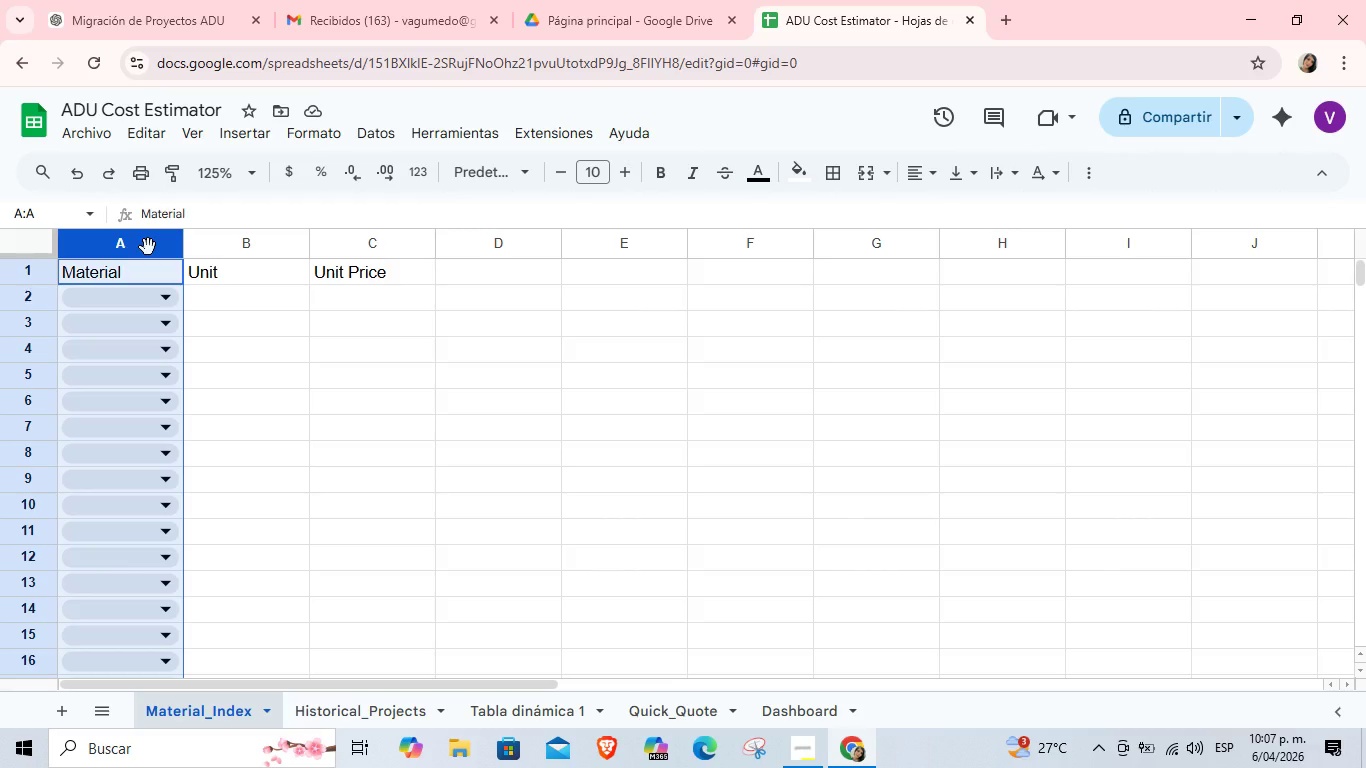 
wait(17.38)
 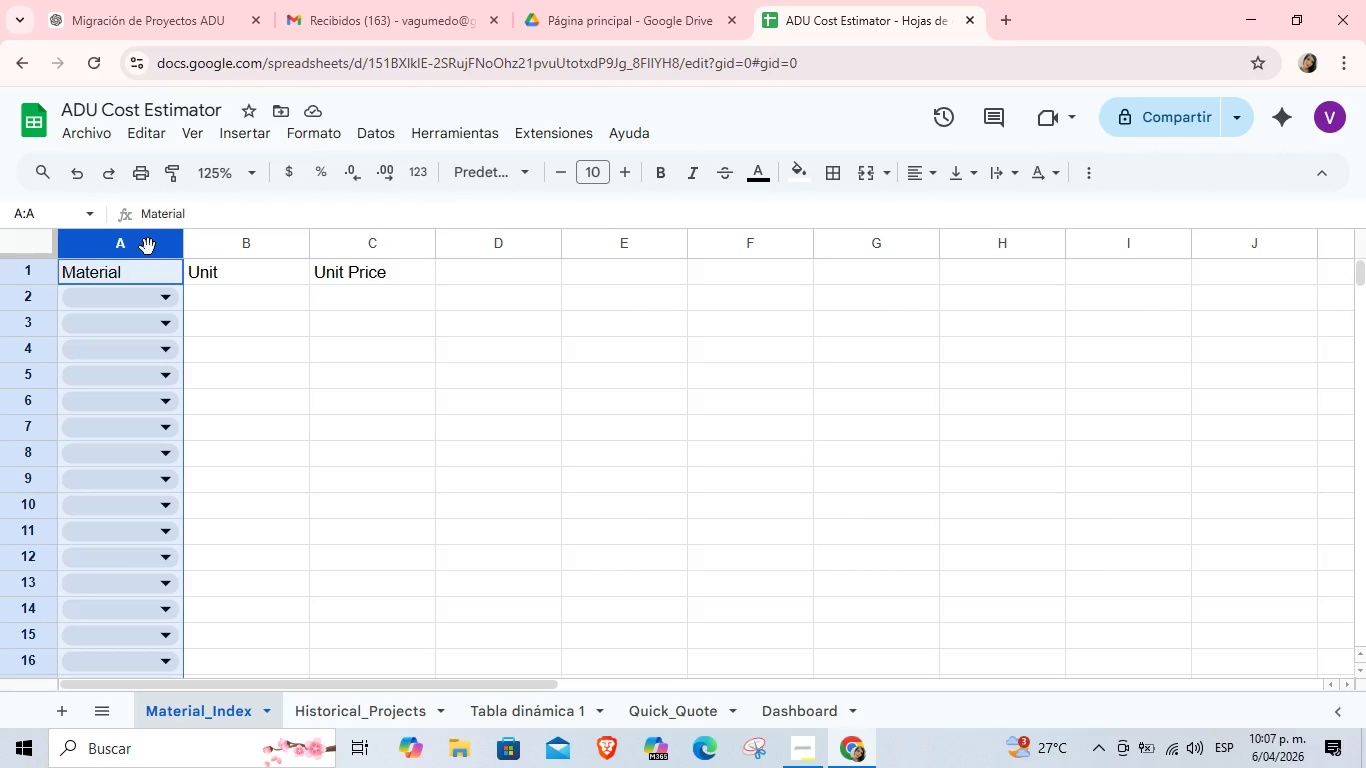 
left_click([154, 300])
 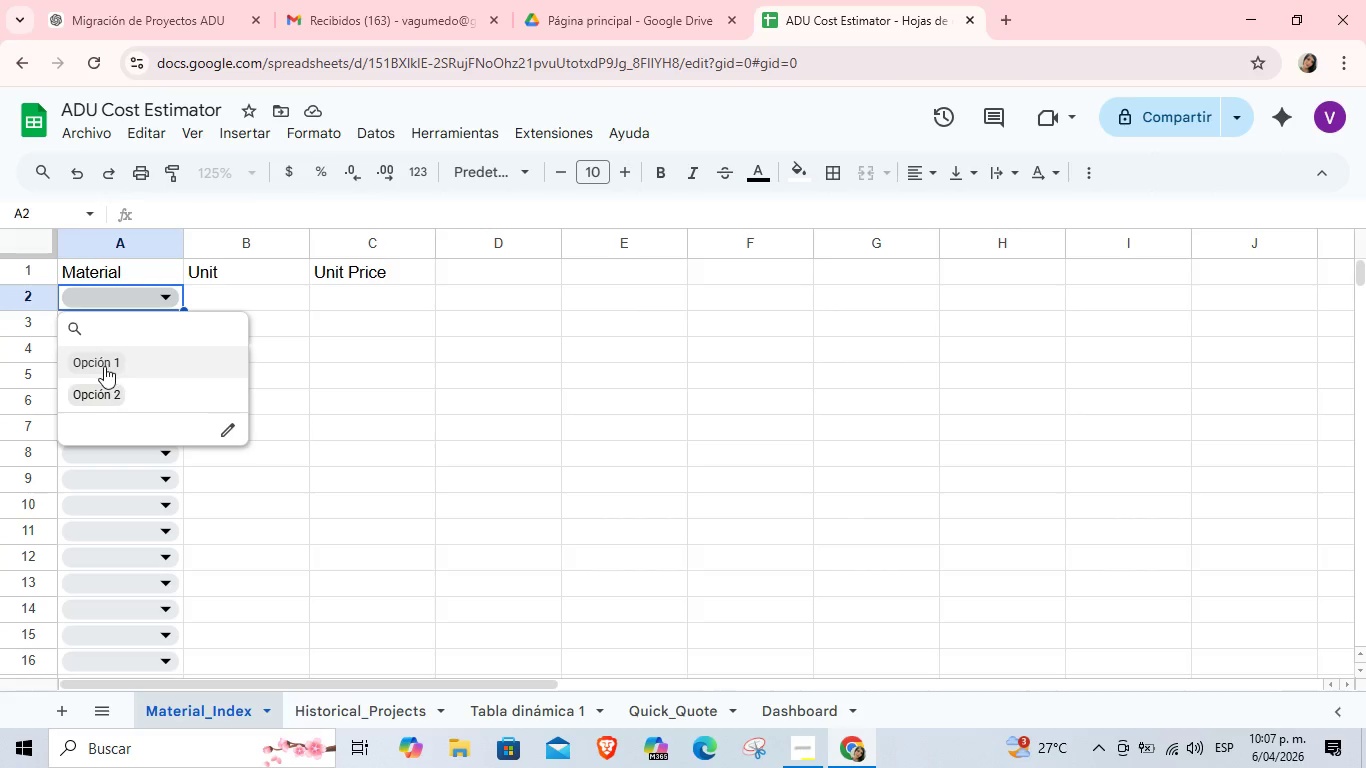 
left_click([104, 366])
 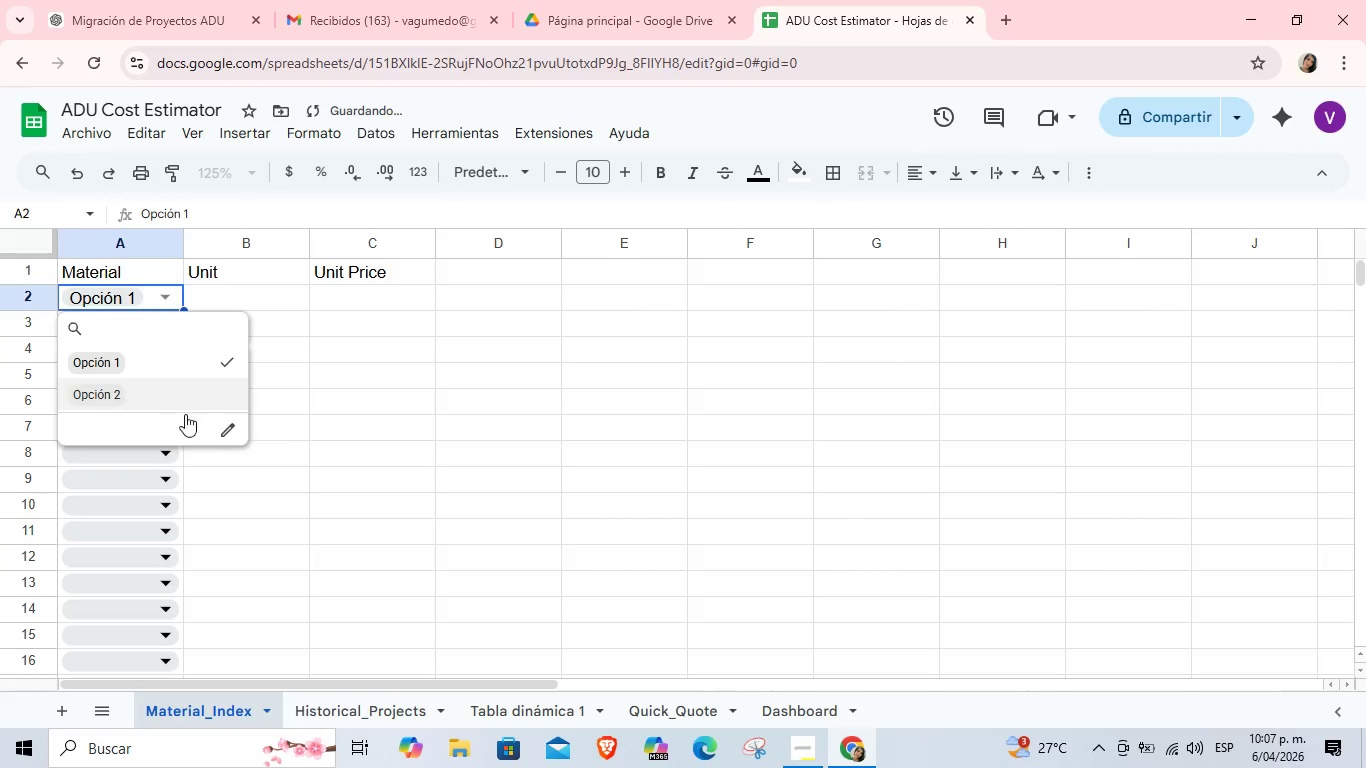 
left_click([228, 424])
 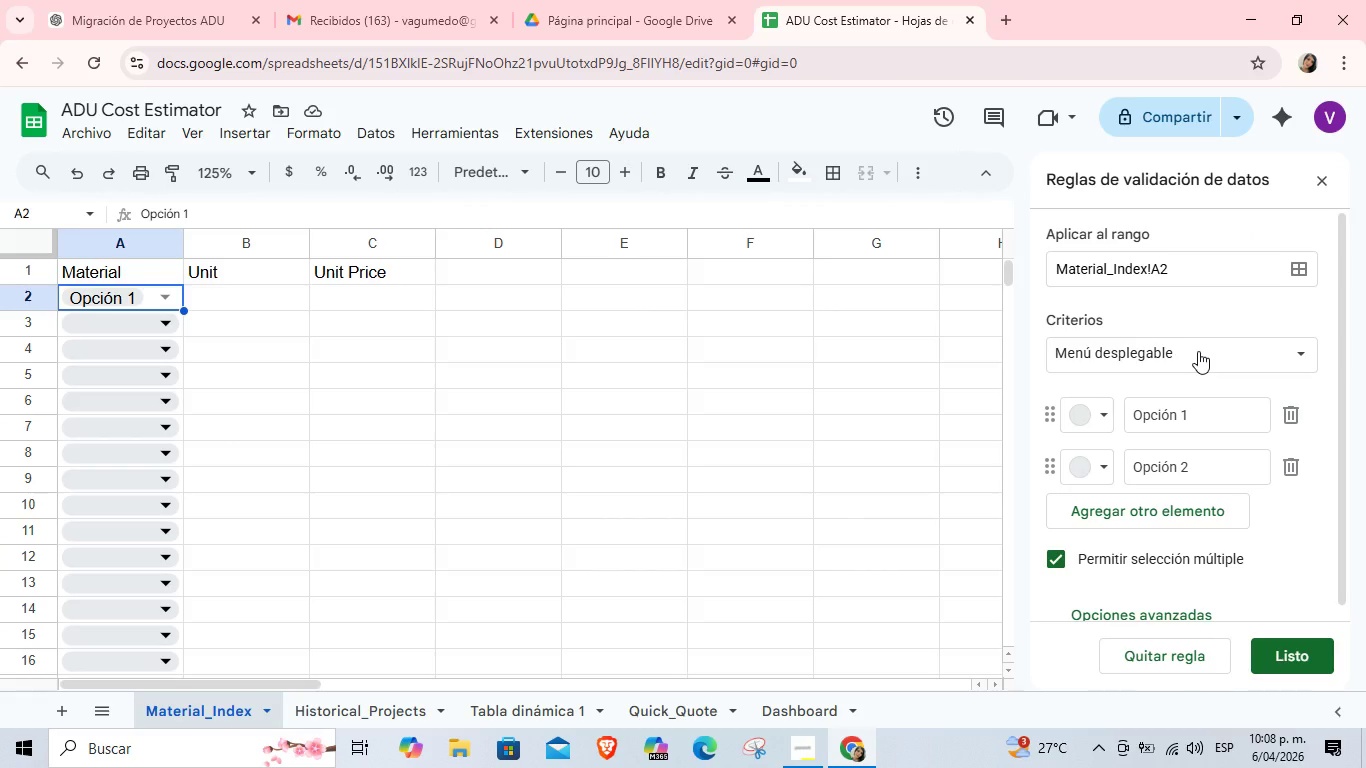 
wait(5.97)
 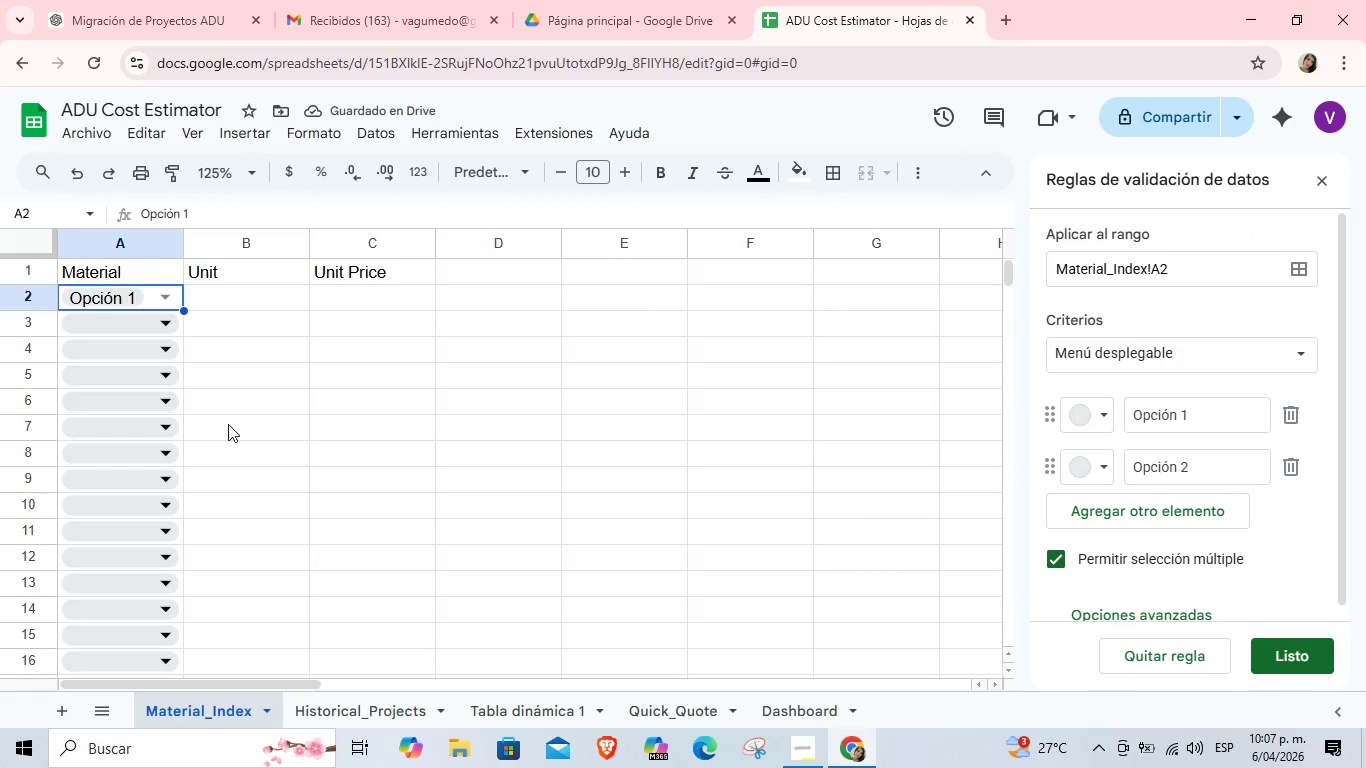 
left_click([1286, 351])
 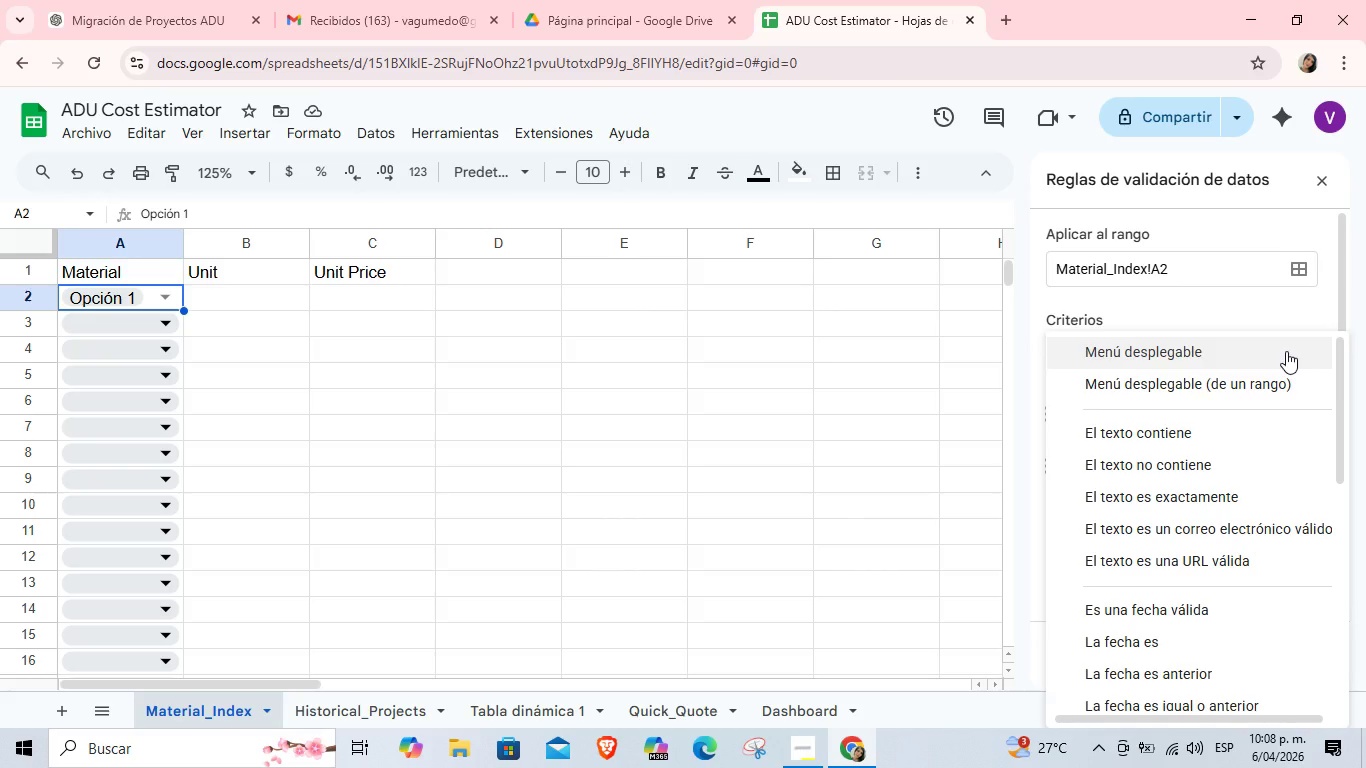 
left_click([883, 414])
 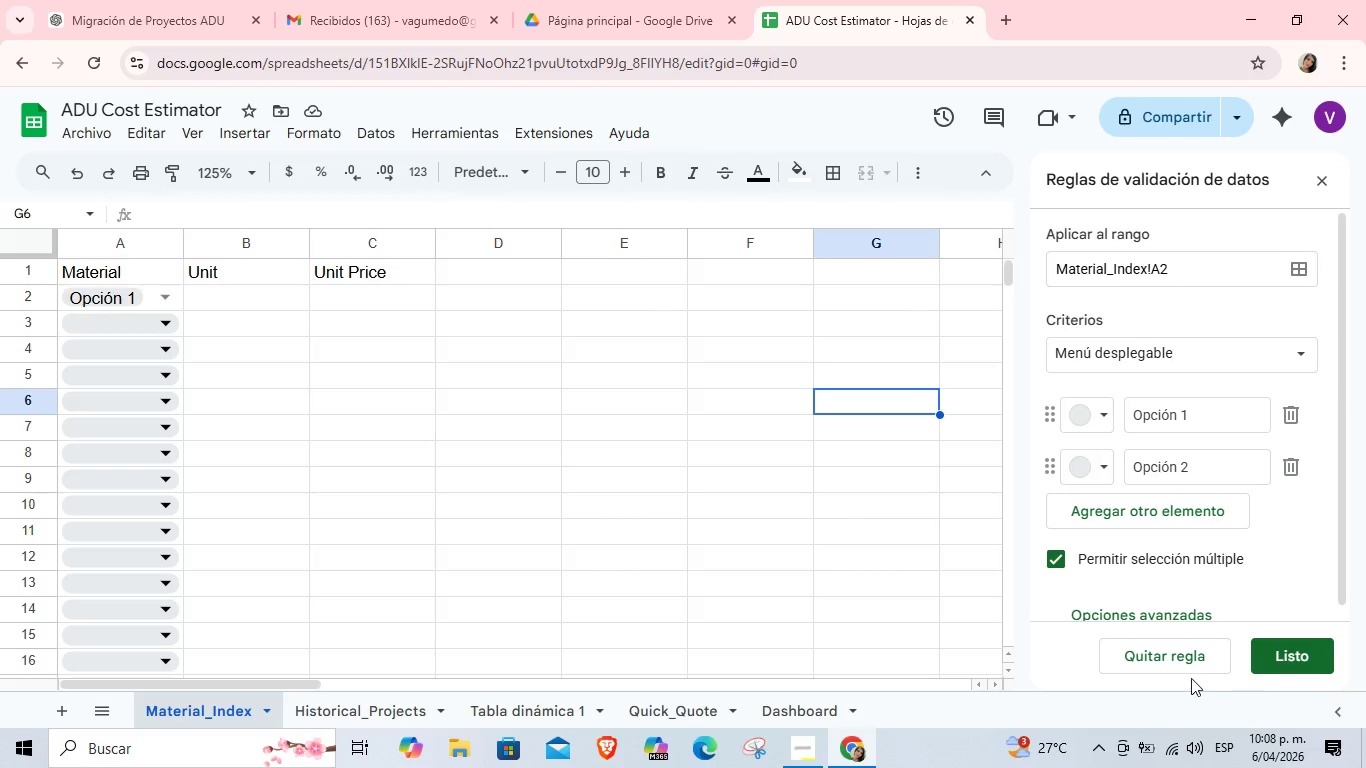 
left_click([1186, 659])
 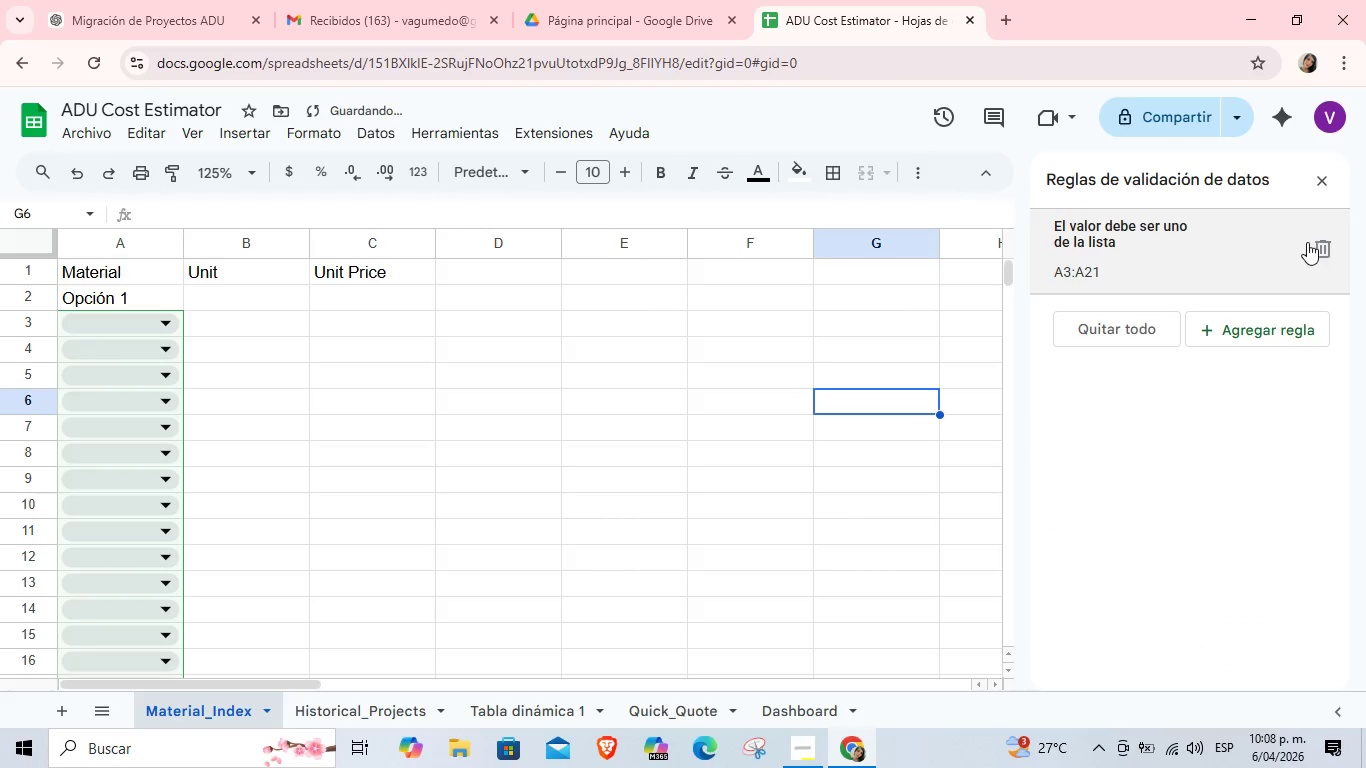 
left_click([1324, 250])
 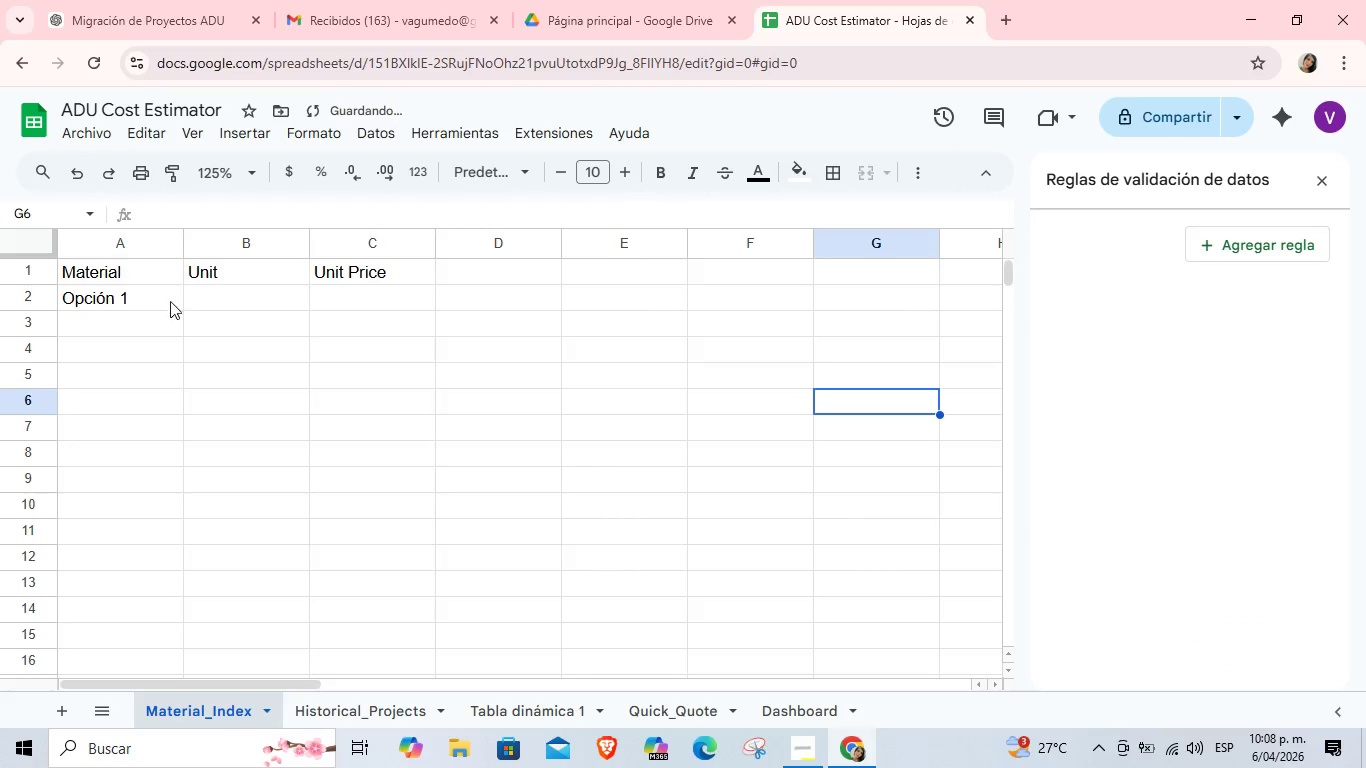 
left_click([117, 295])
 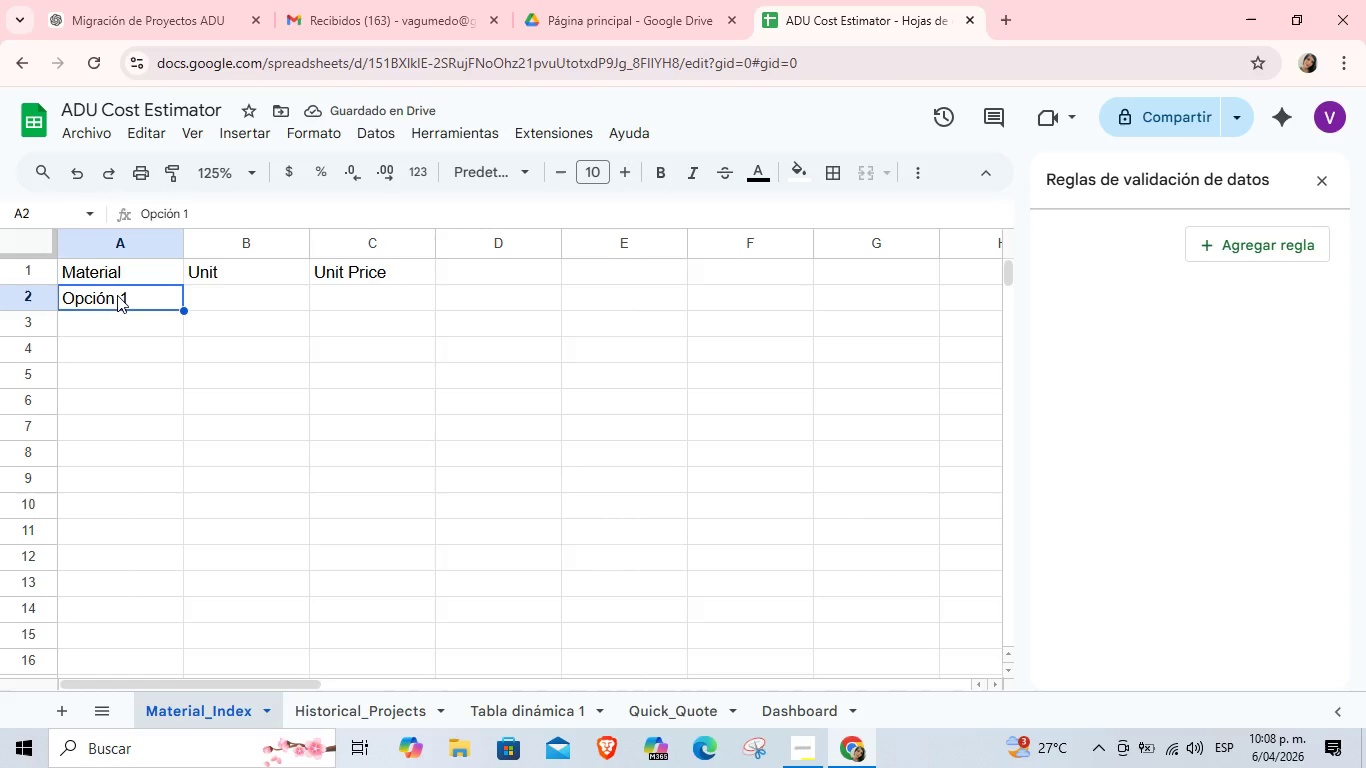 
key(Backspace)
 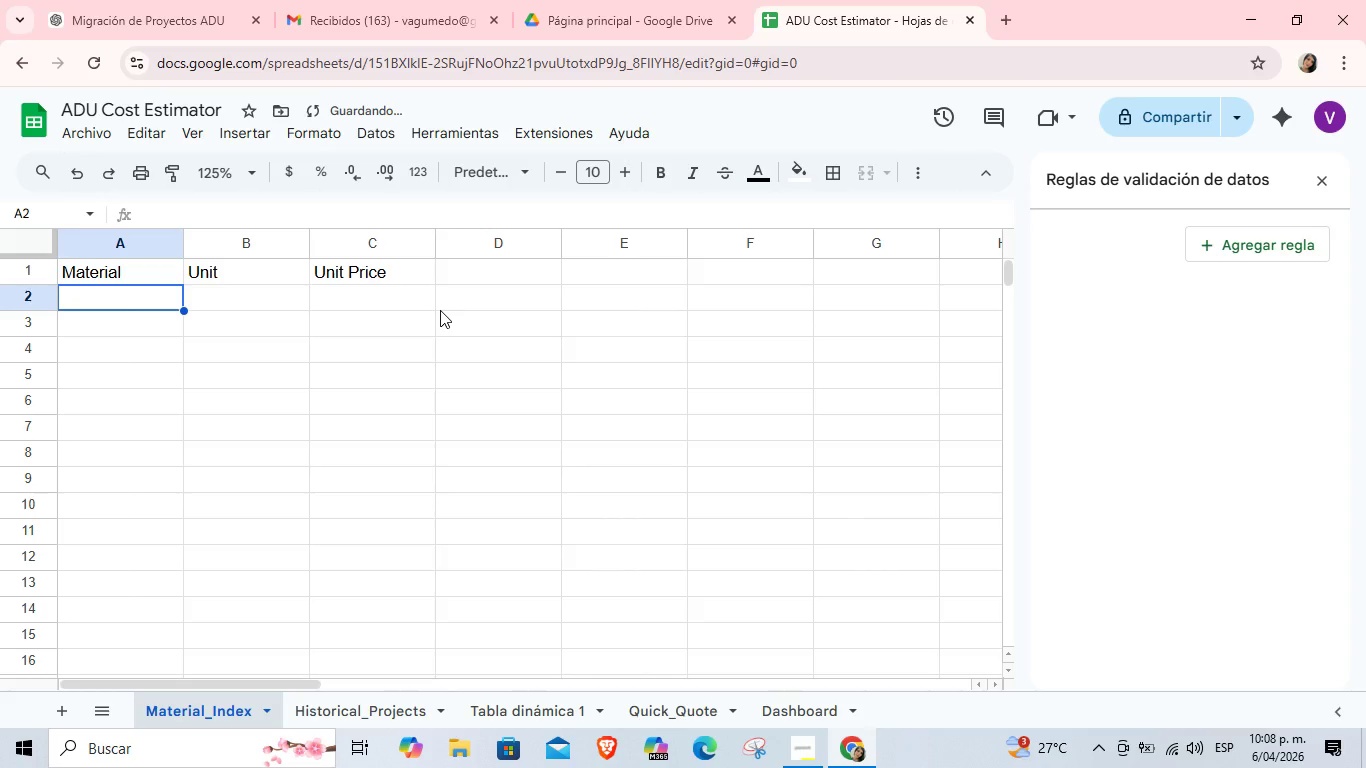 
left_click_drag(start_coordinate=[411, 294], to_coordinate=[416, 591])
 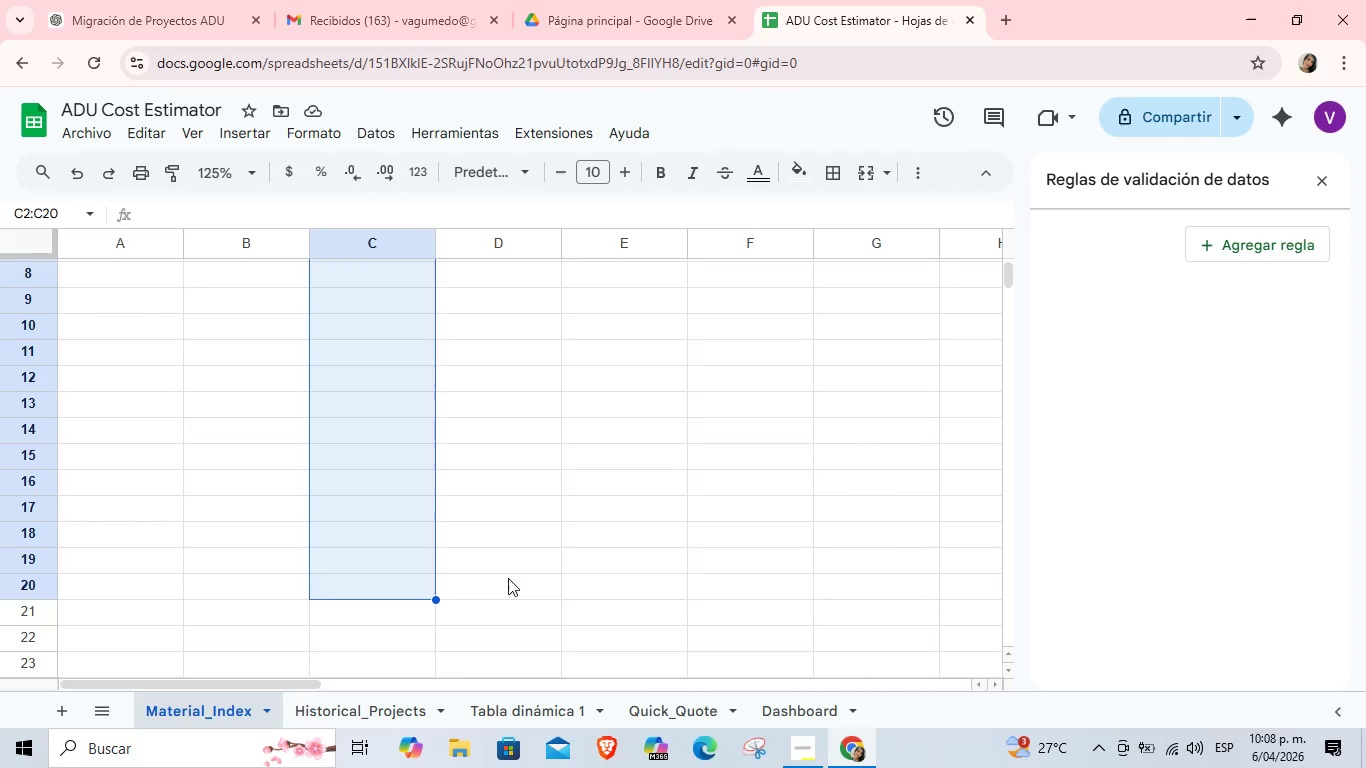 
left_click([1230, 252])
 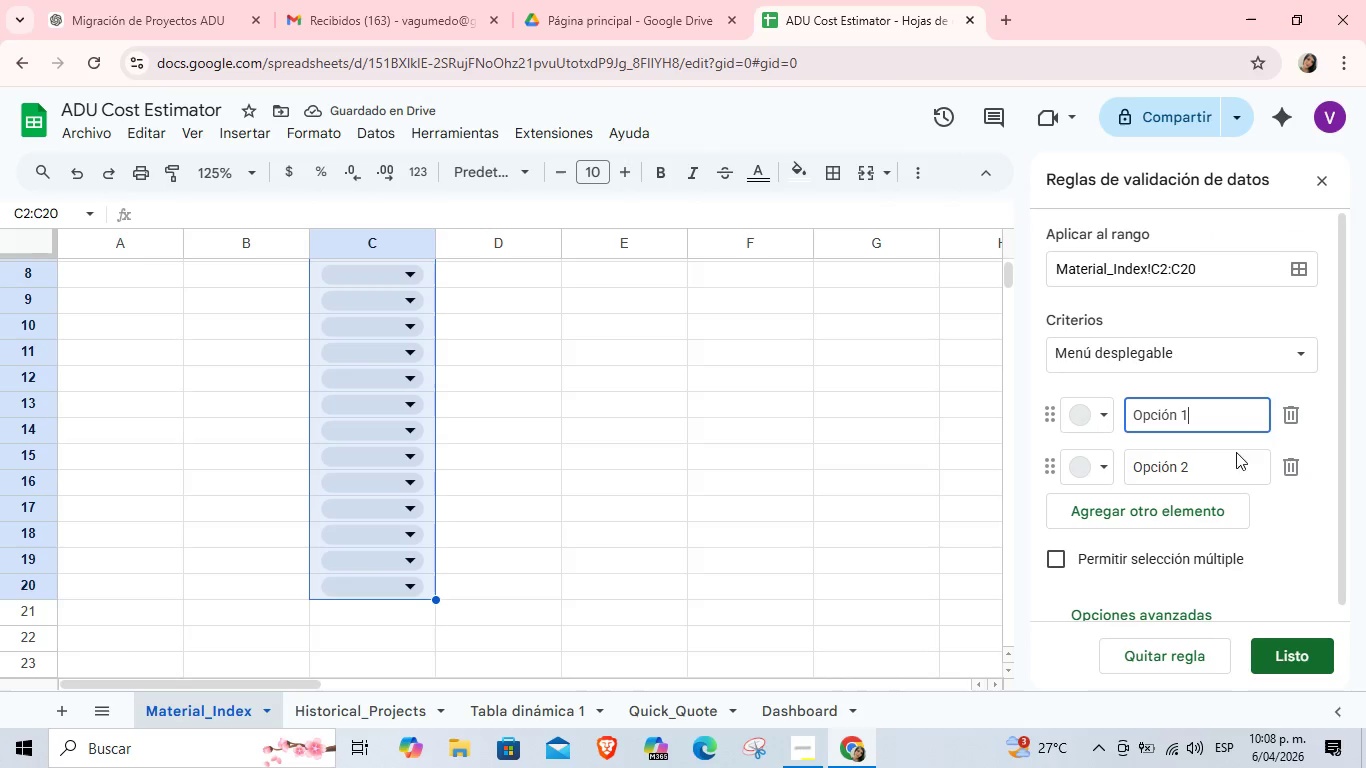 
left_click([1160, 357])
 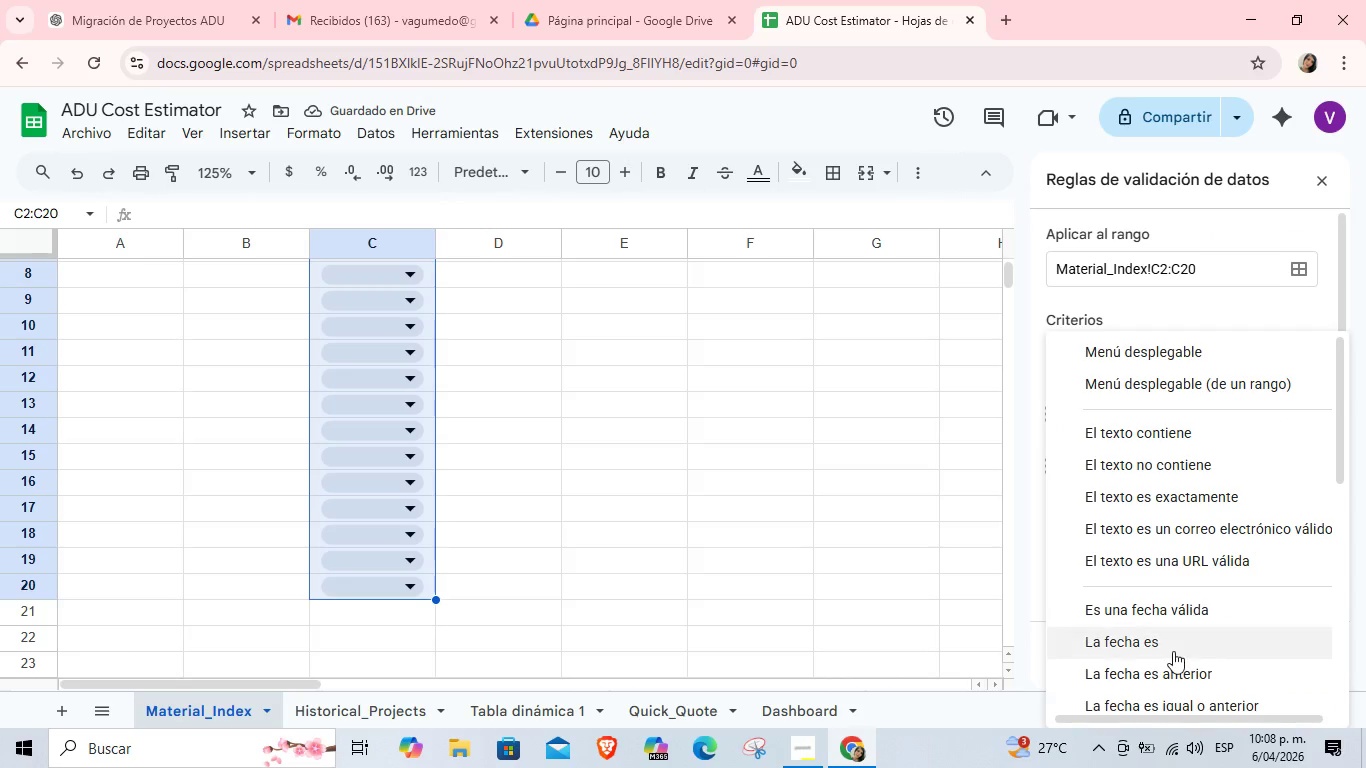 
scroll: coordinate [1191, 490], scroll_direction: down, amount: 3.0
 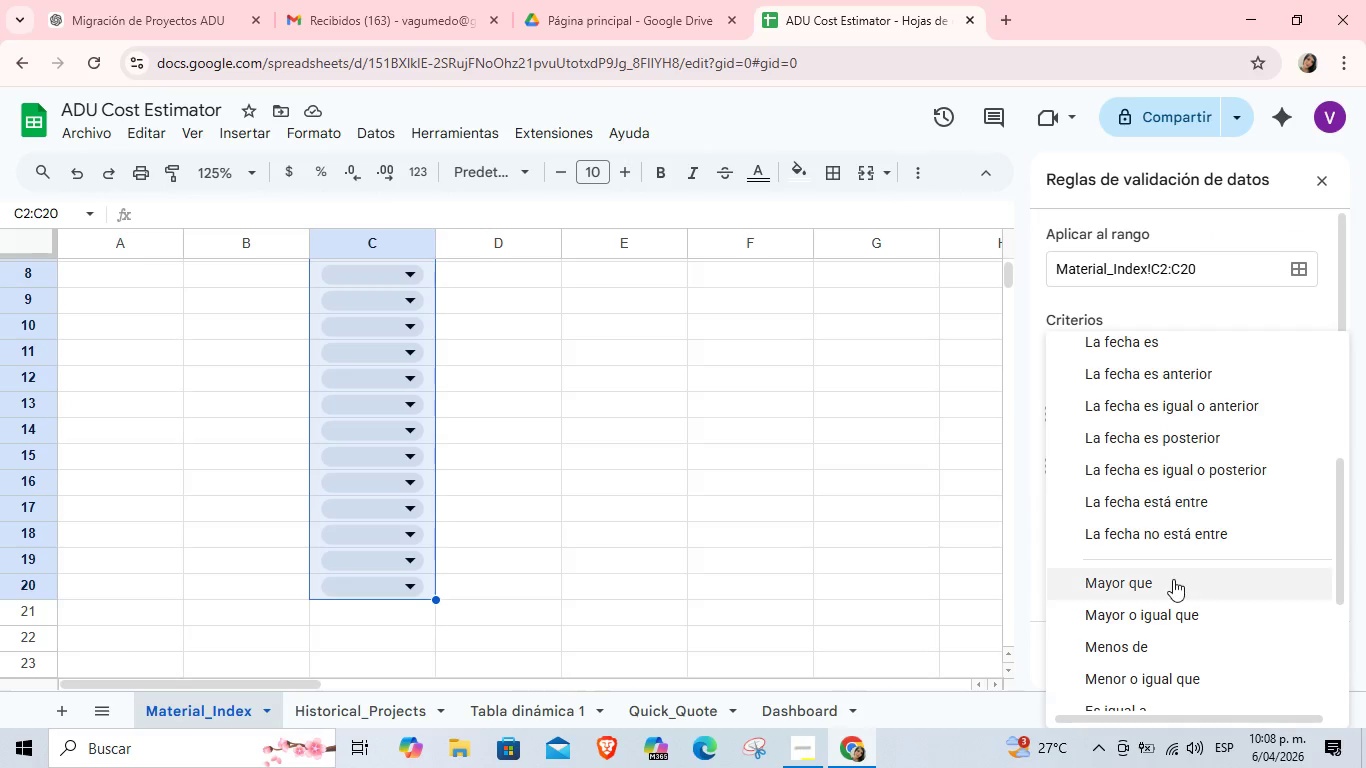 
left_click([1173, 579])
 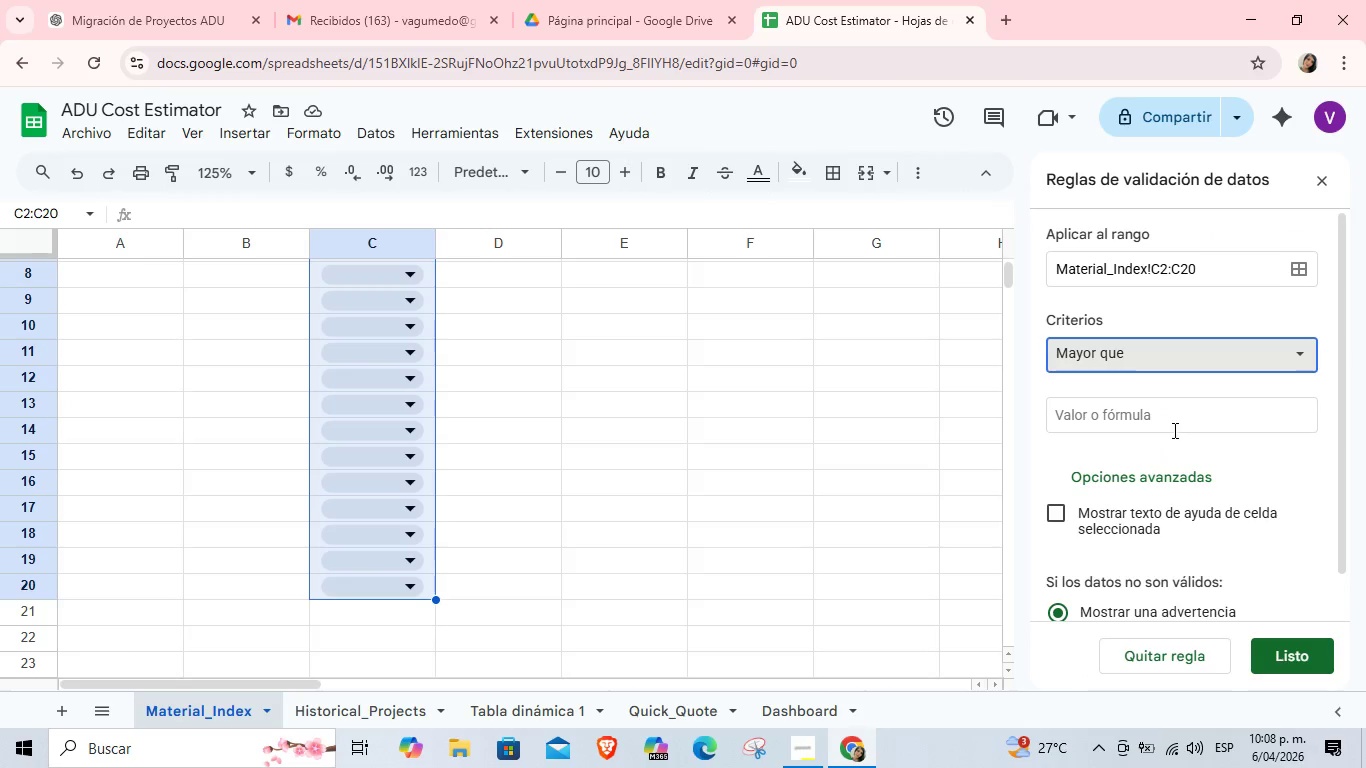 
left_click([1173, 422])
 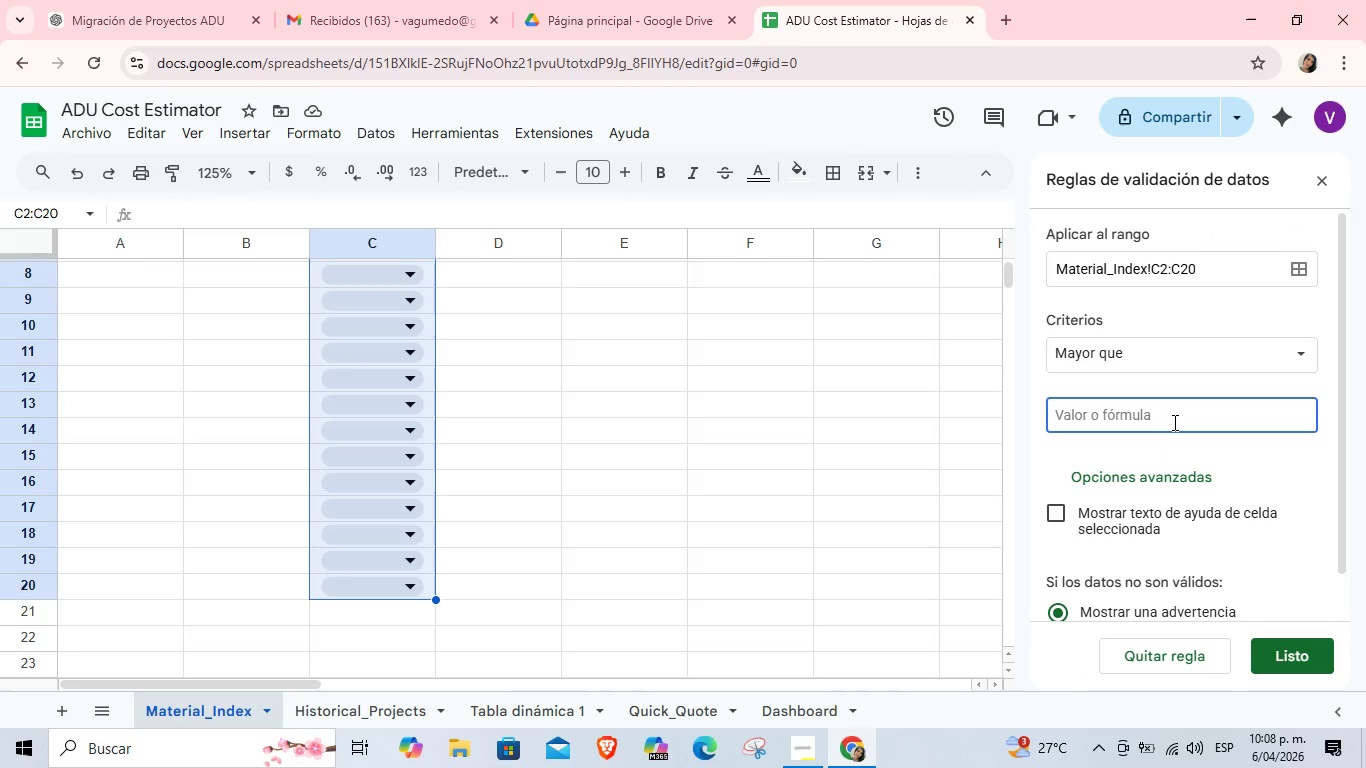 
key(Numpad5)
 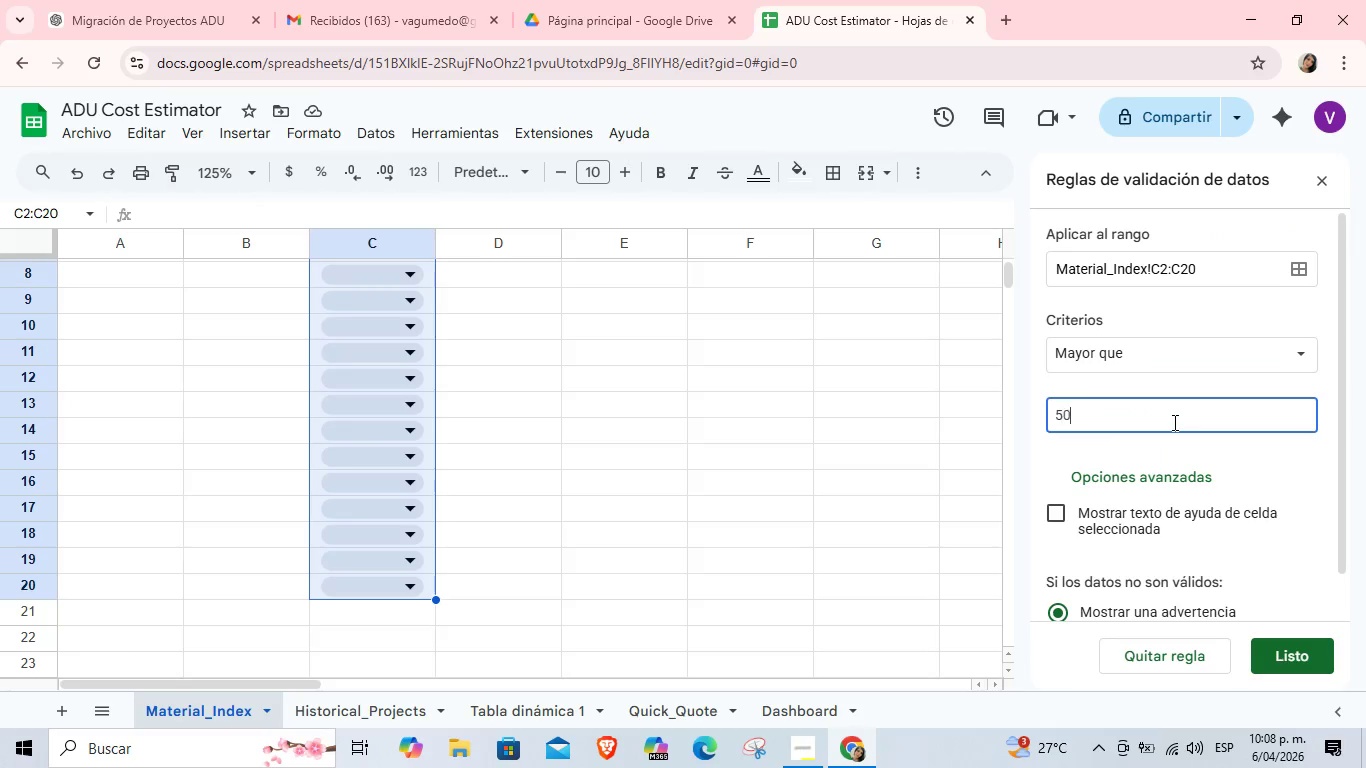 
key(Numpad0)
 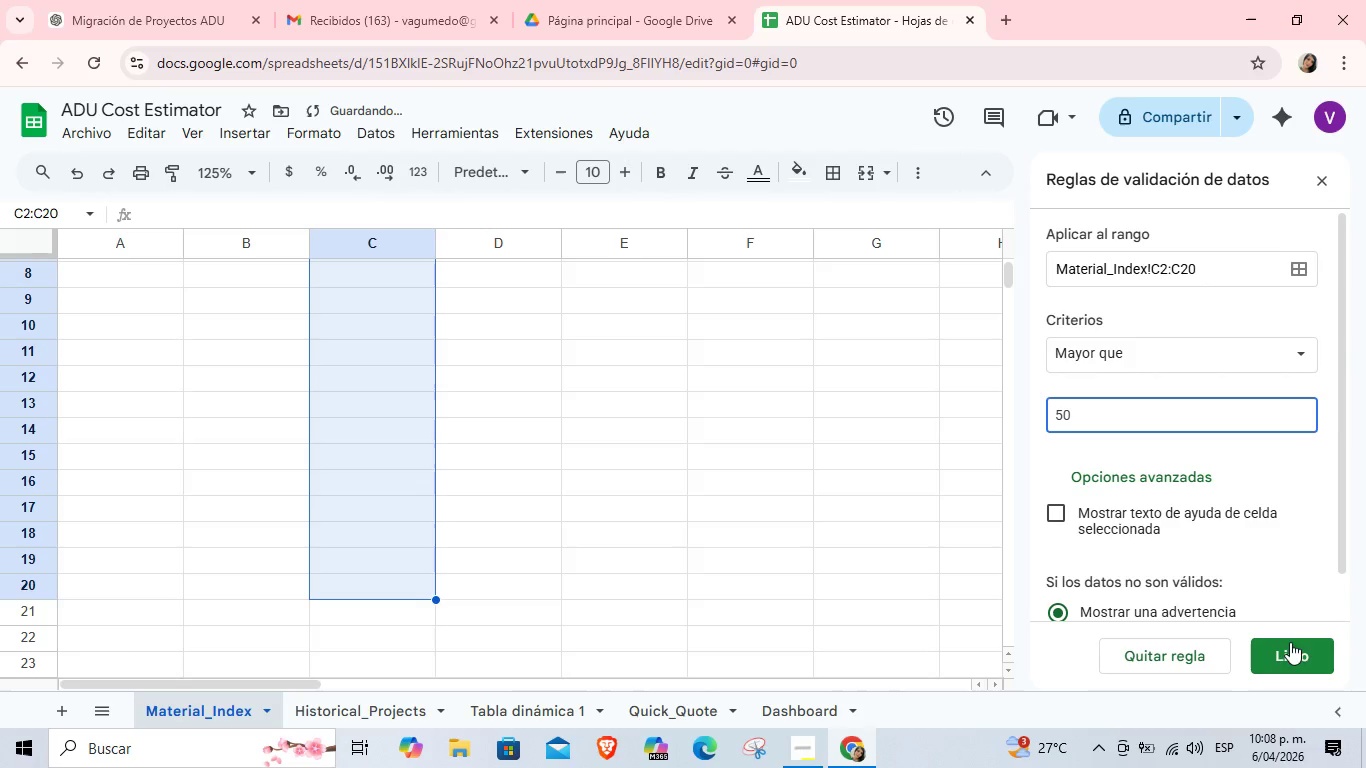 
left_click([1307, 655])
 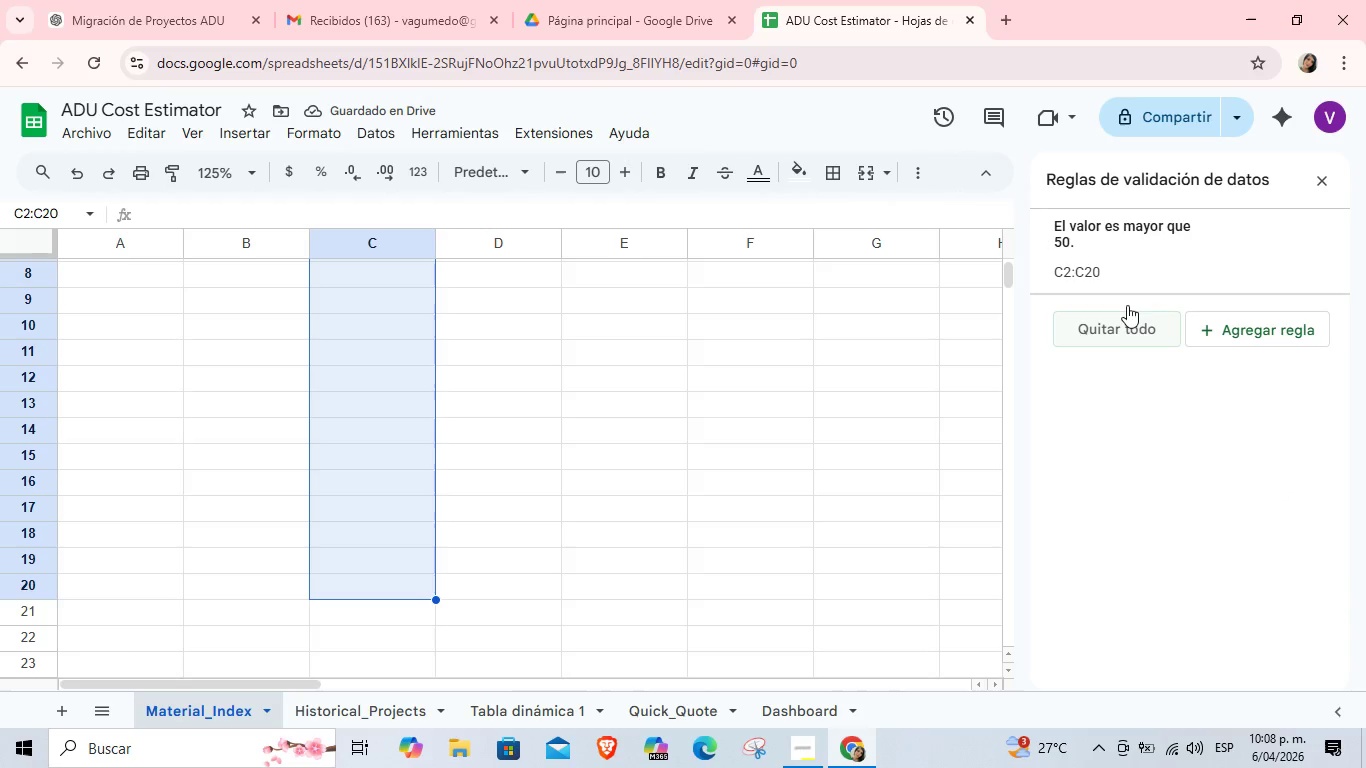 
left_click([1140, 241])
 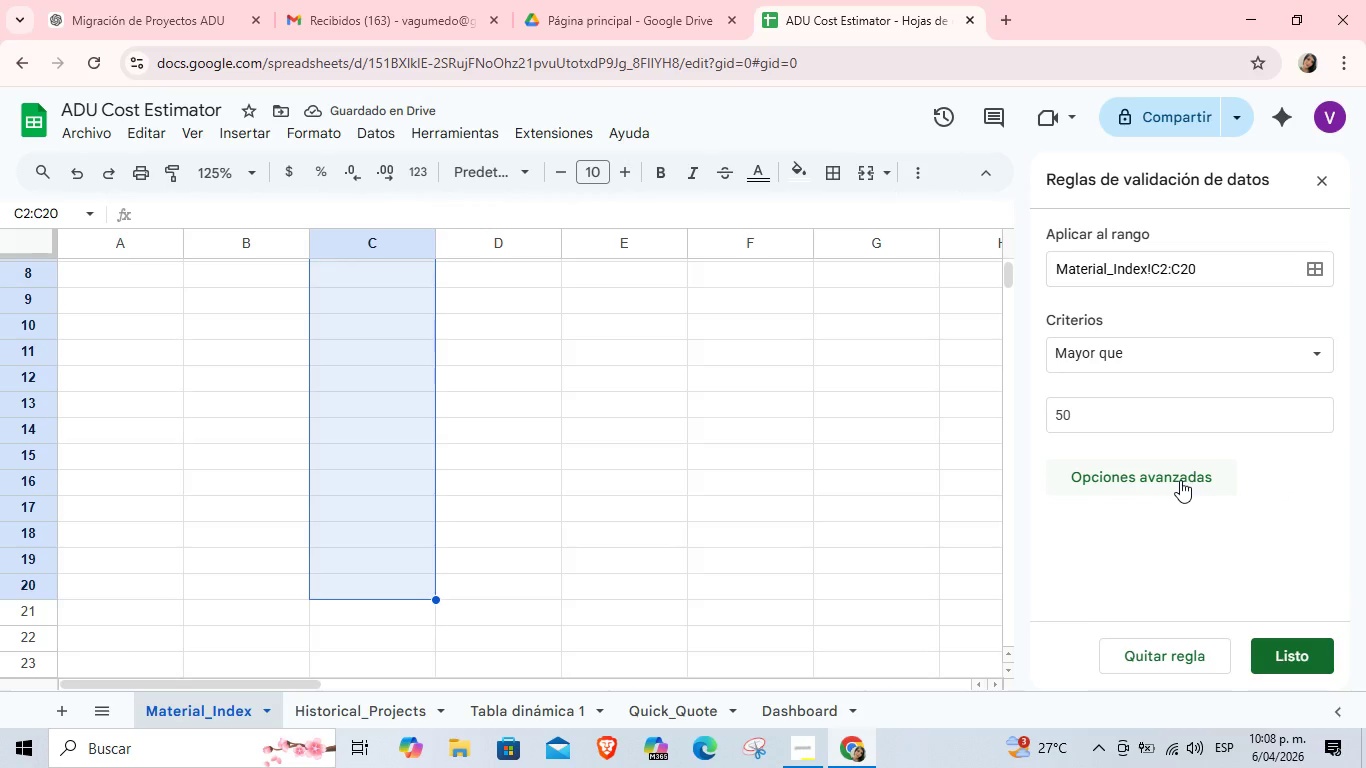 
scroll: coordinate [1180, 480], scroll_direction: up, amount: 3.0
 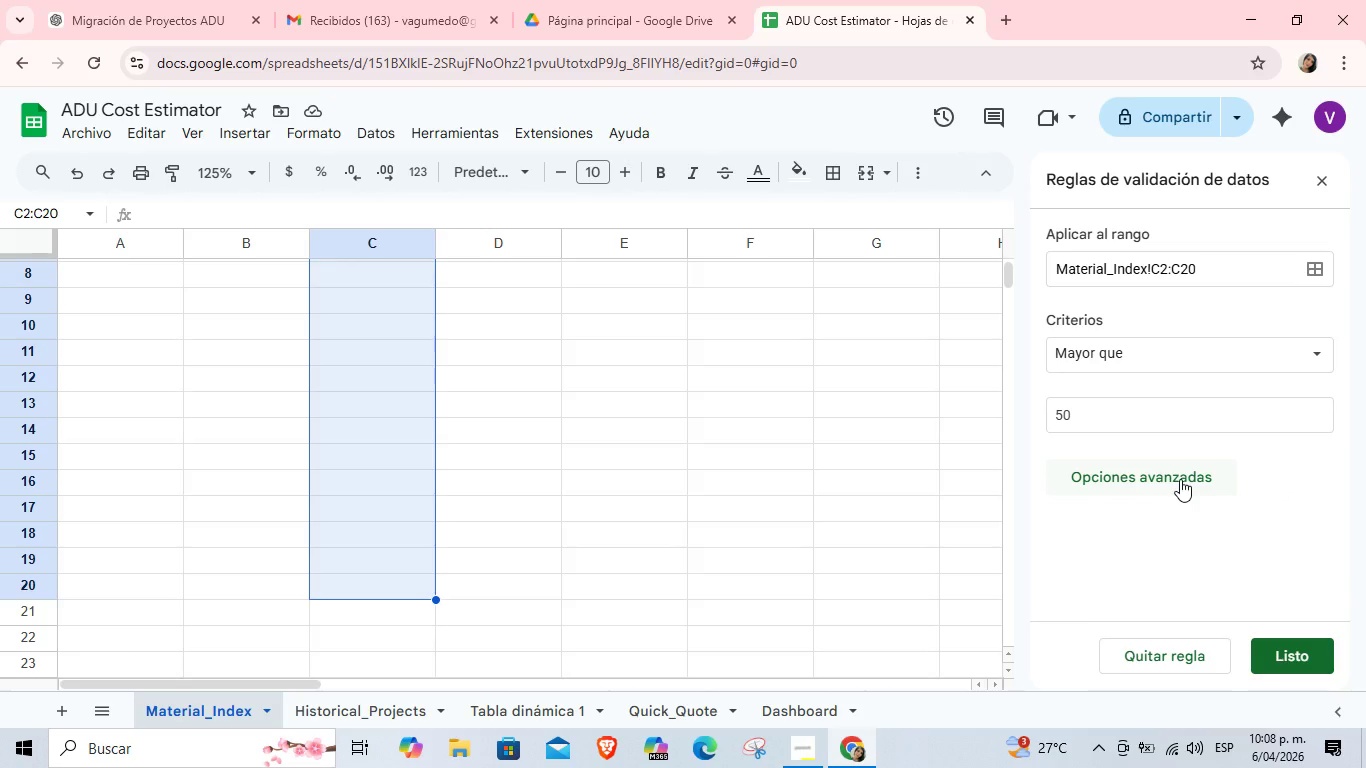 
scroll: coordinate [1182, 484], scroll_direction: down, amount: 3.0
 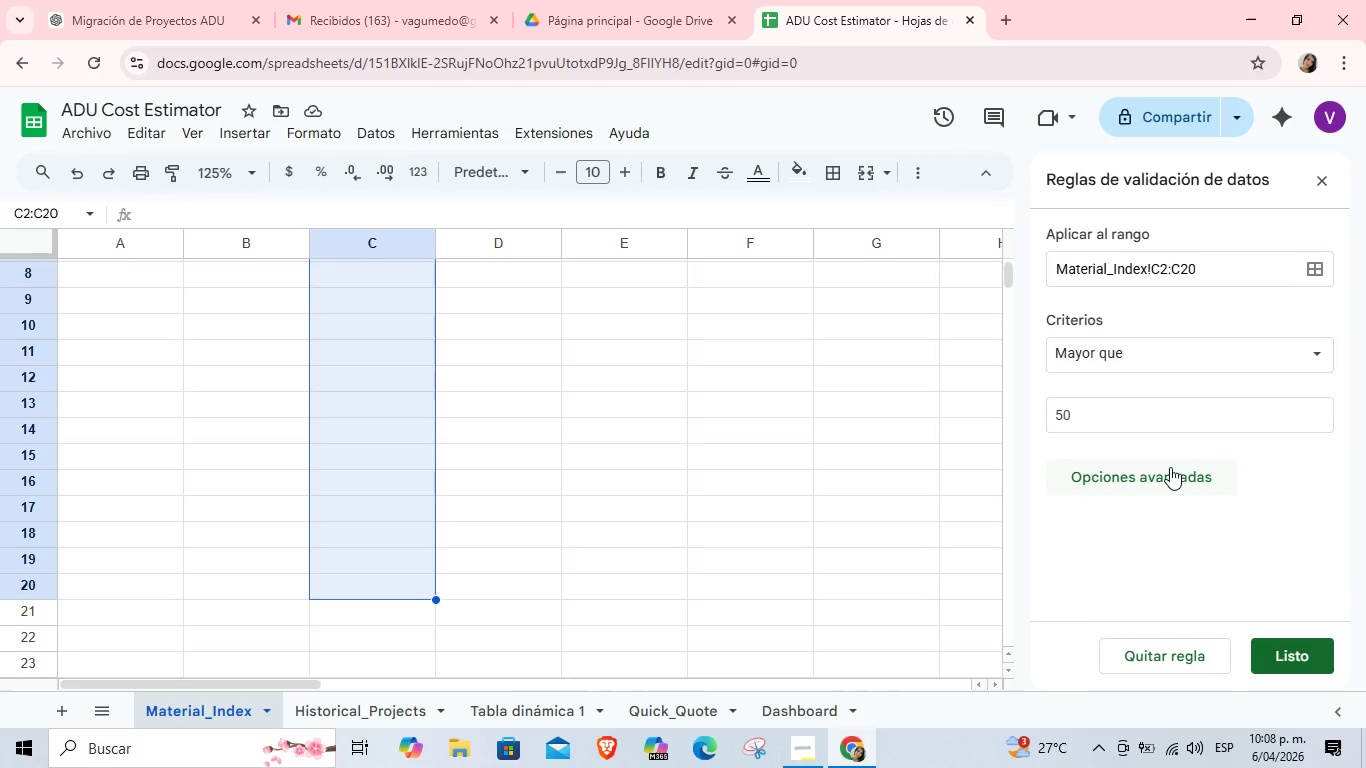 
left_click([1169, 473])
 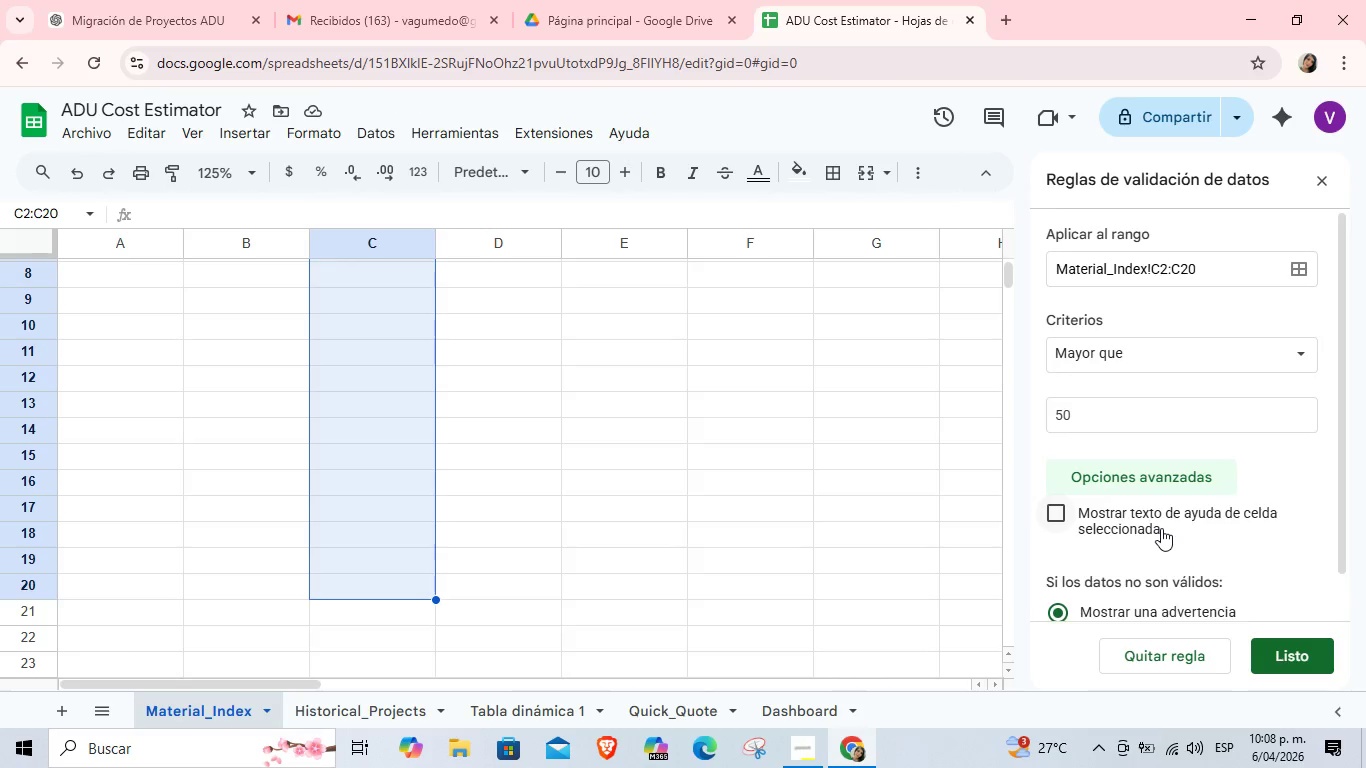 
scroll: coordinate [1161, 528], scroll_direction: down, amount: 6.0
 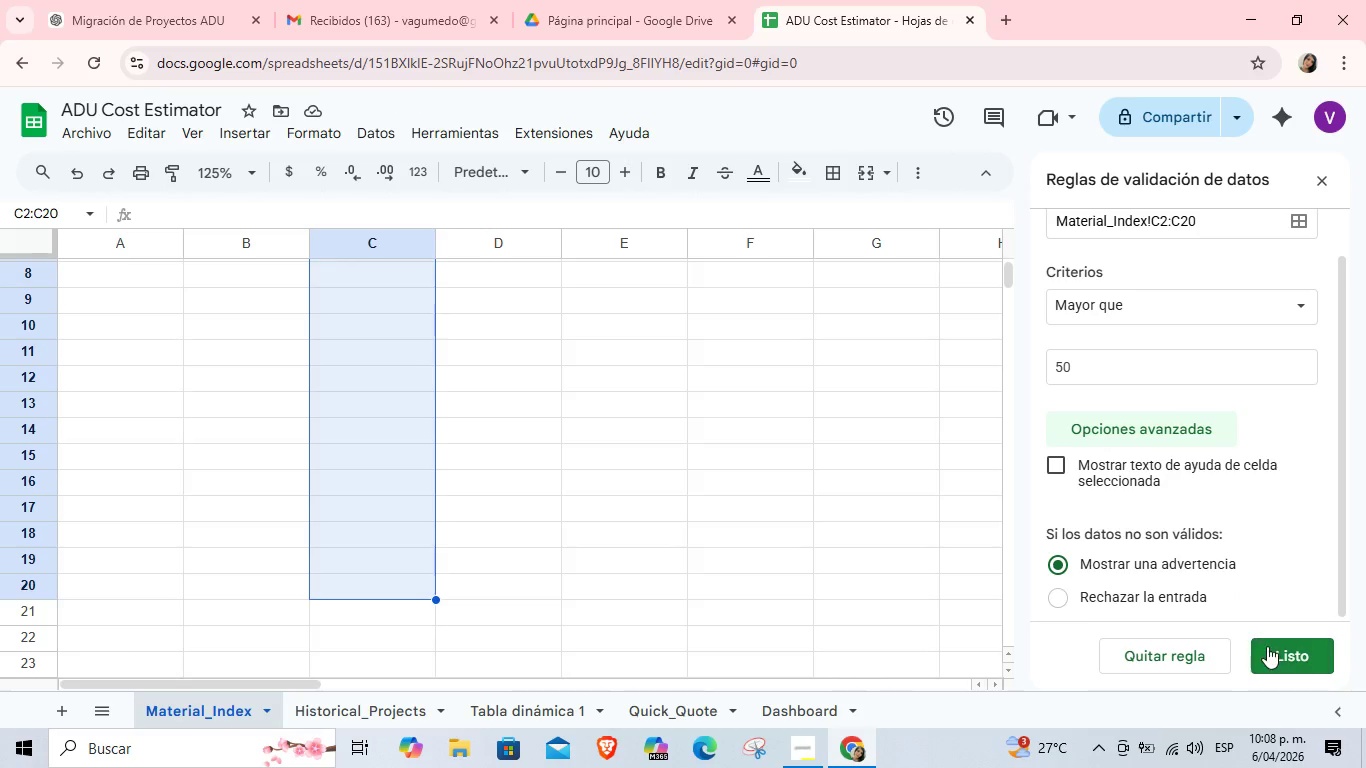 
left_click([1270, 650])
 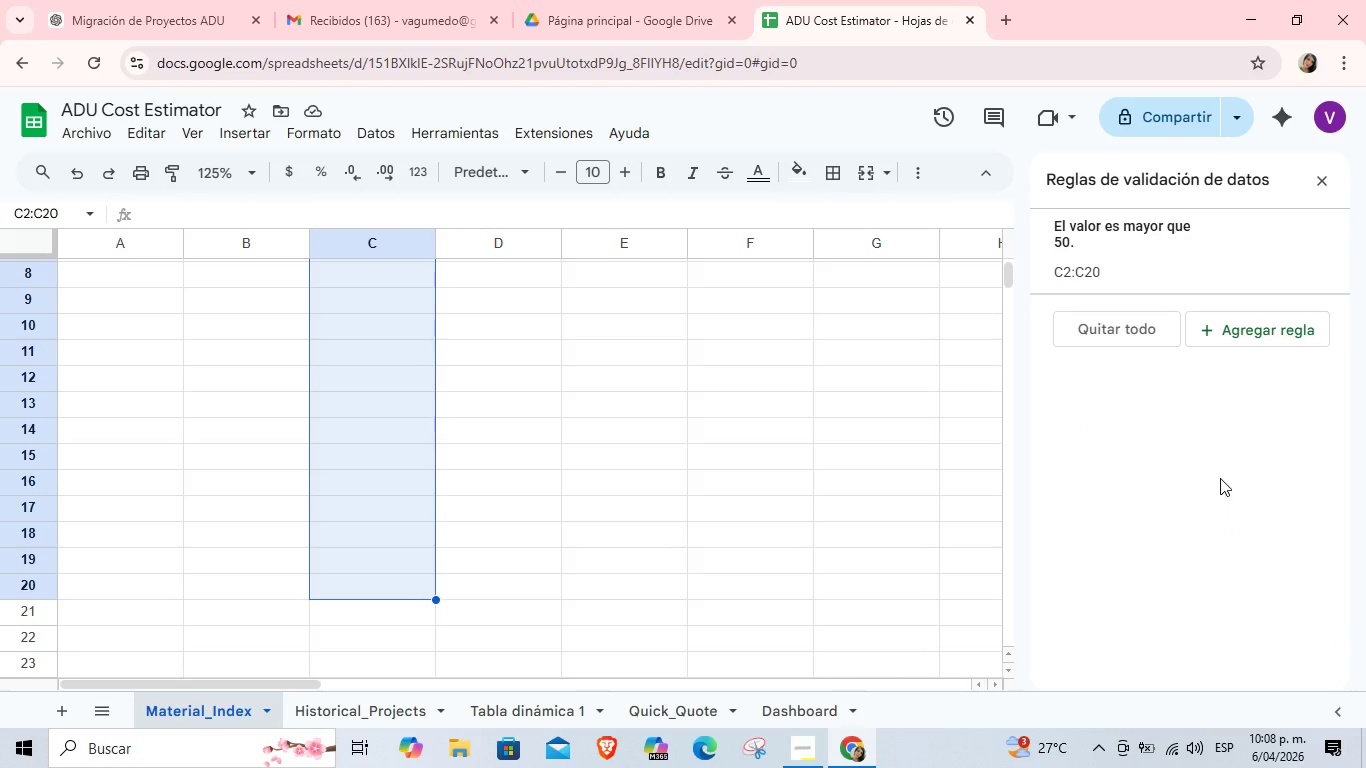 
scroll: coordinate [1220, 478], scroll_direction: up, amount: 2.0
 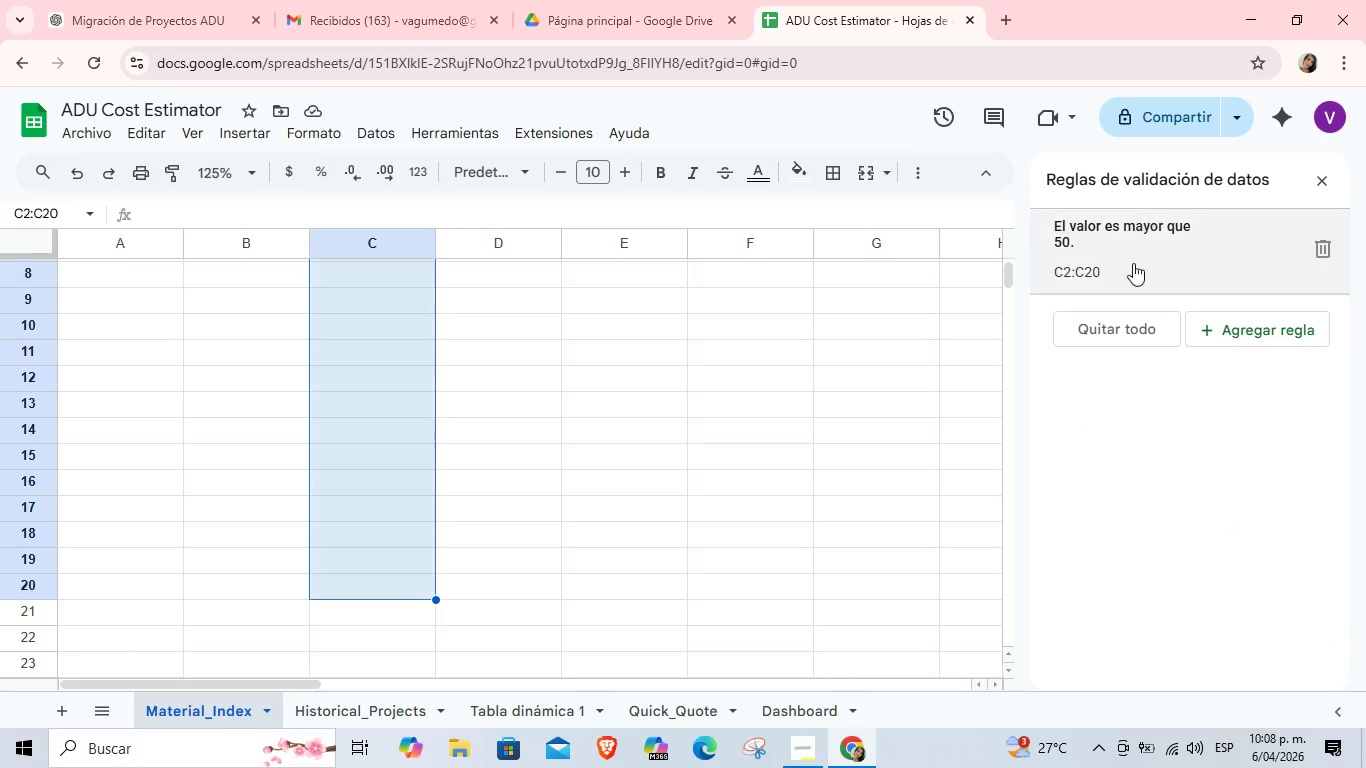 
left_click([848, 331])
 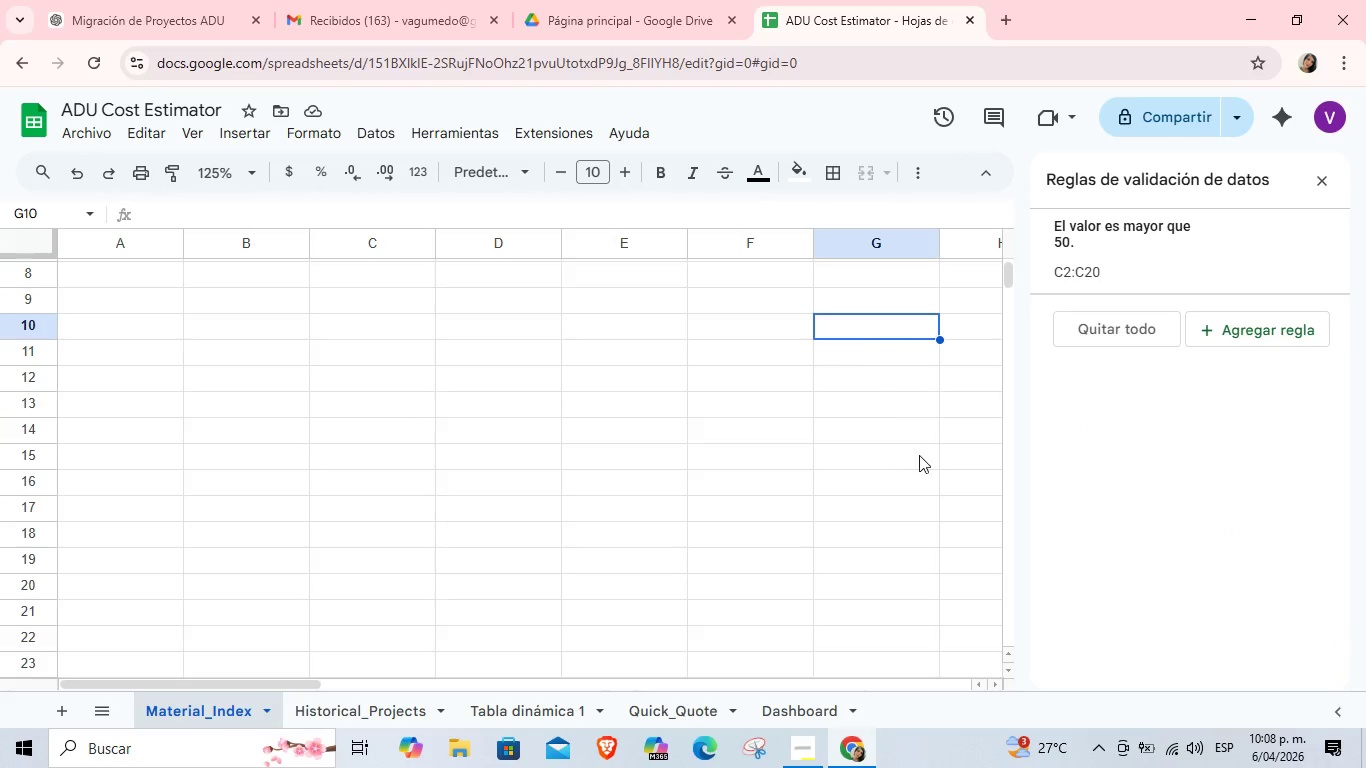 
scroll: coordinate [921, 457], scroll_direction: up, amount: 3.0
 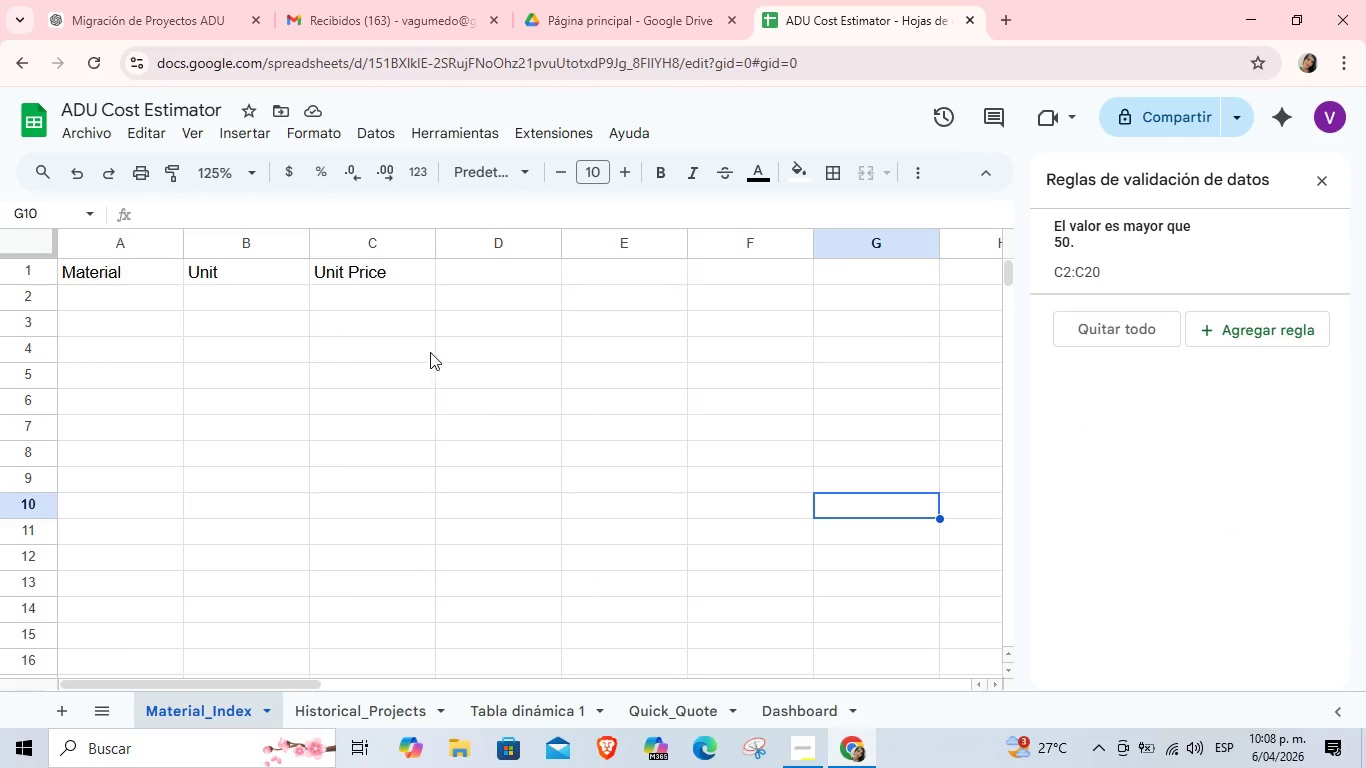 
left_click([409, 290])
 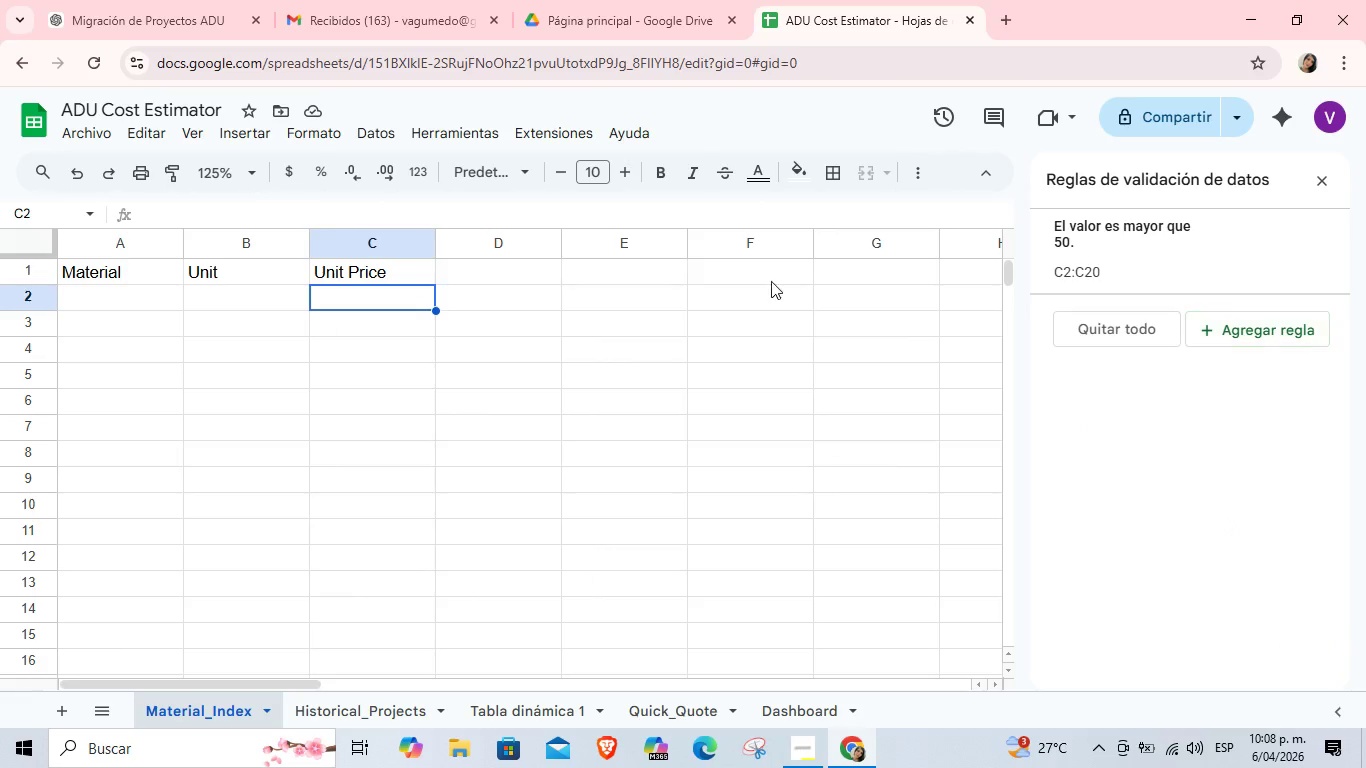 
left_click([1198, 322])
 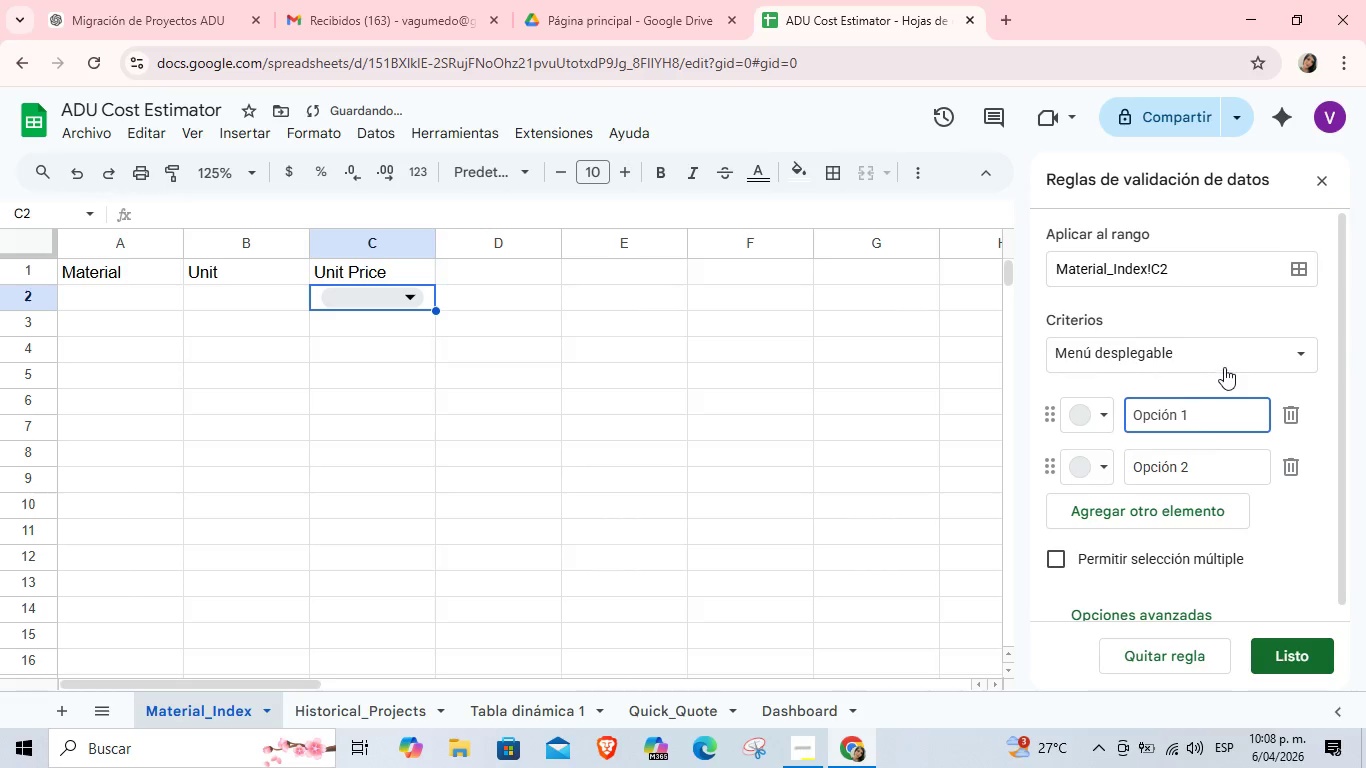 
scroll: coordinate [1174, 527], scroll_direction: down, amount: 2.0
 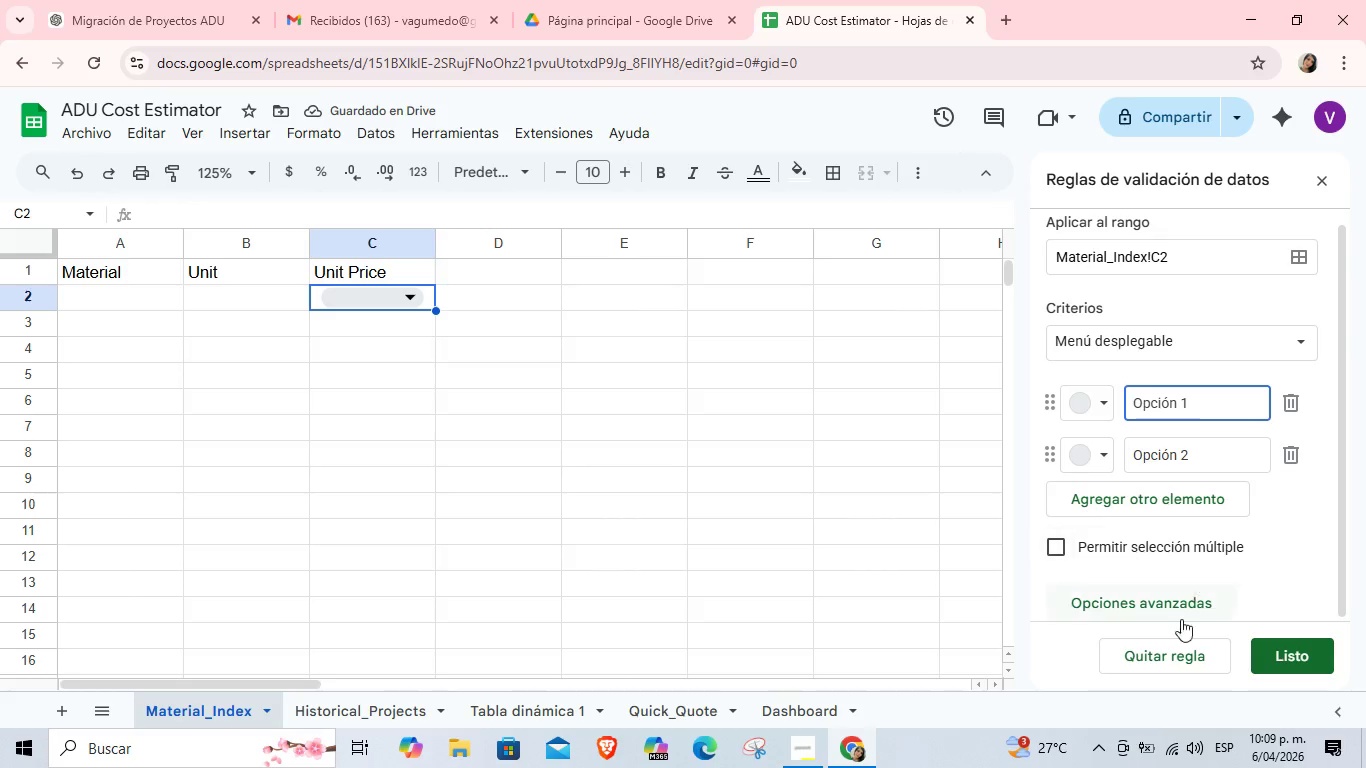 
left_click([1178, 656])
 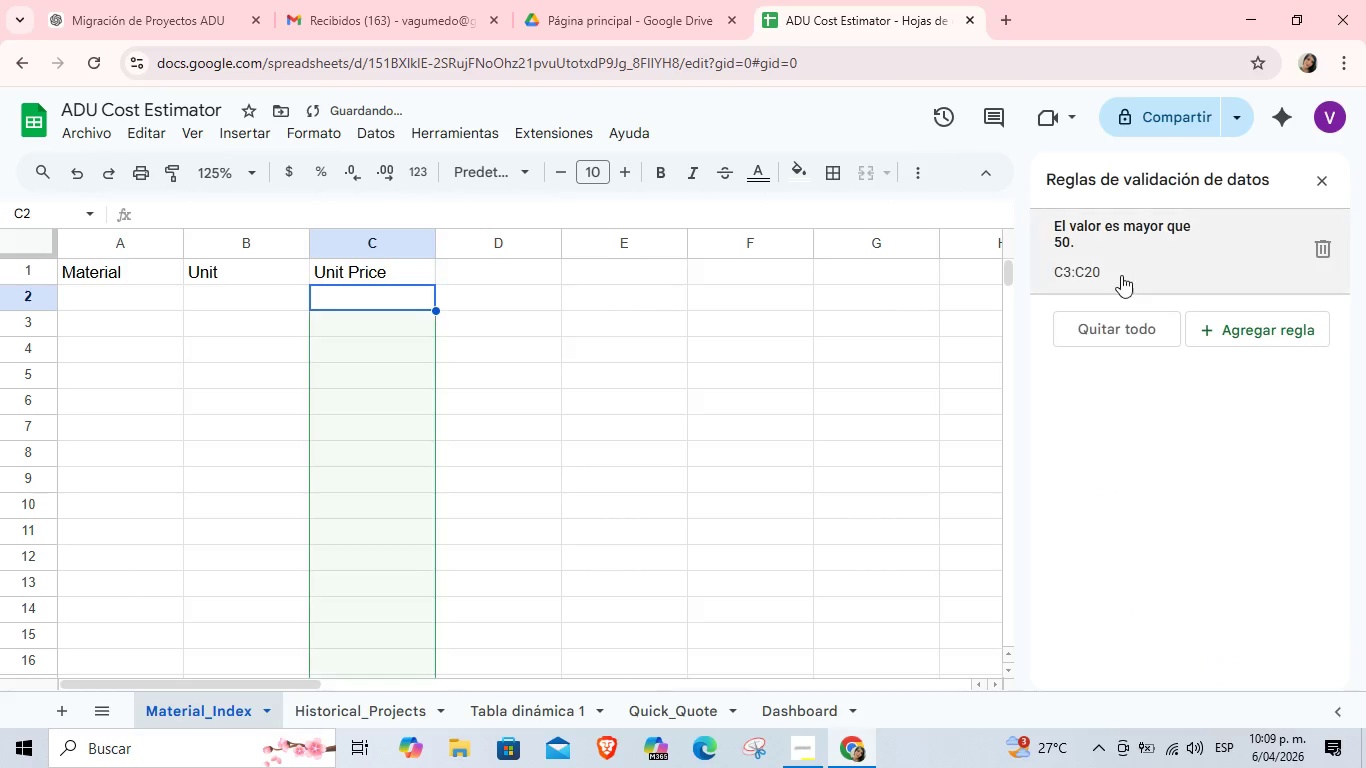 
left_click([1120, 271])
 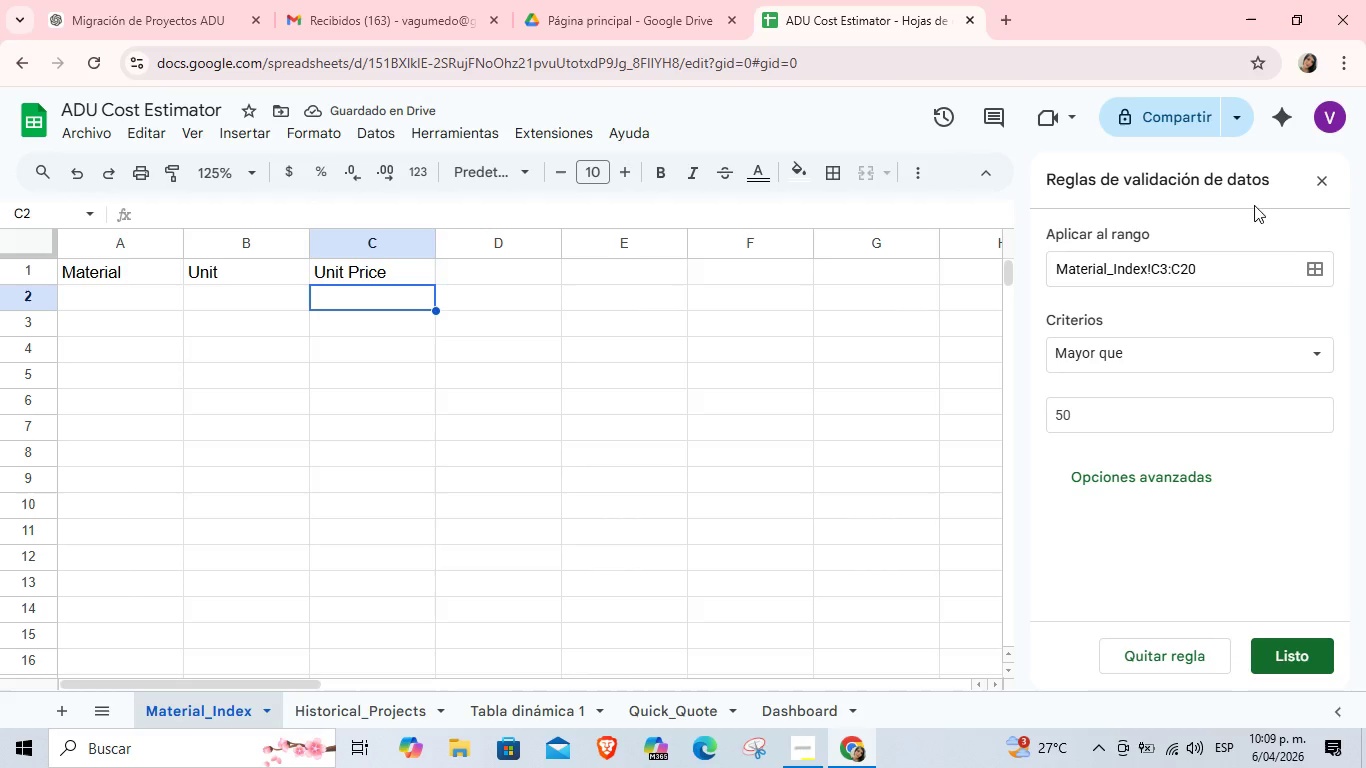 
mouse_move([1314, 206])
 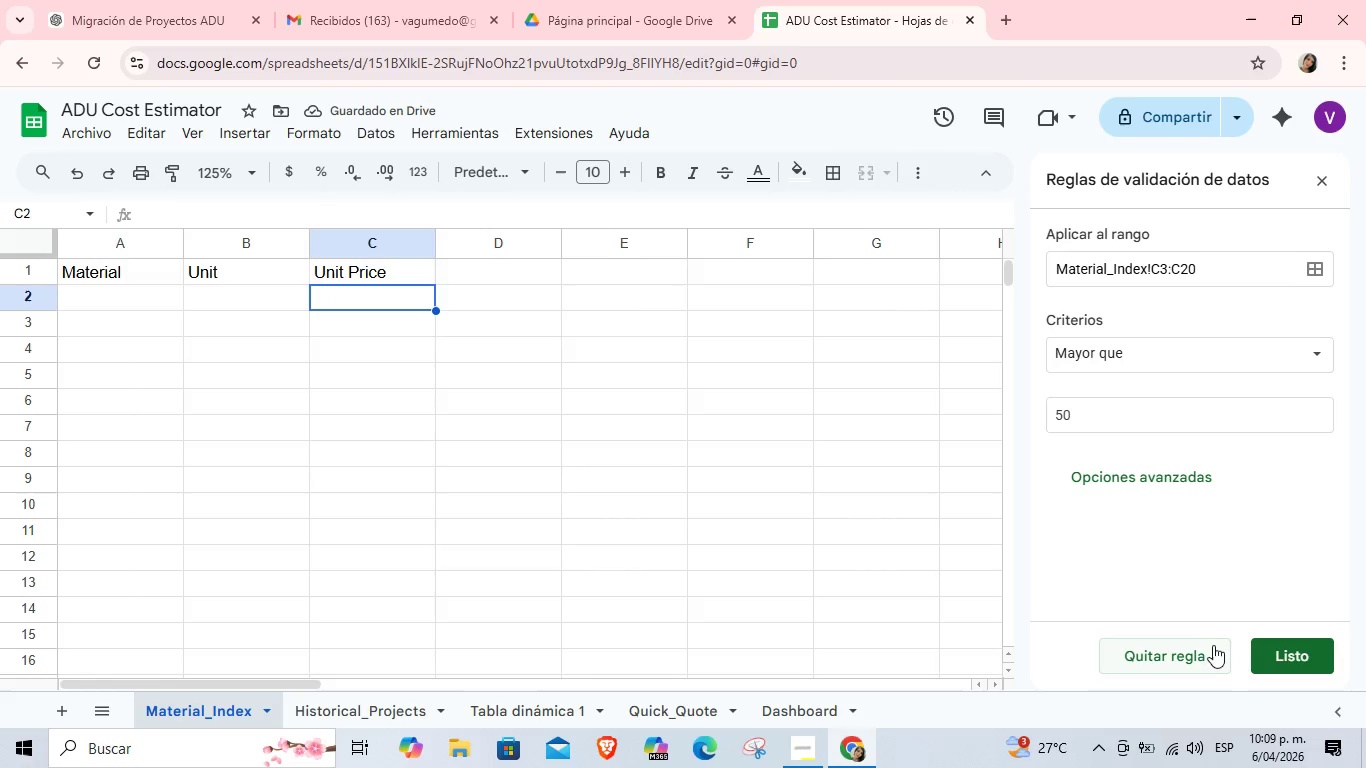 
left_click([1205, 648])
 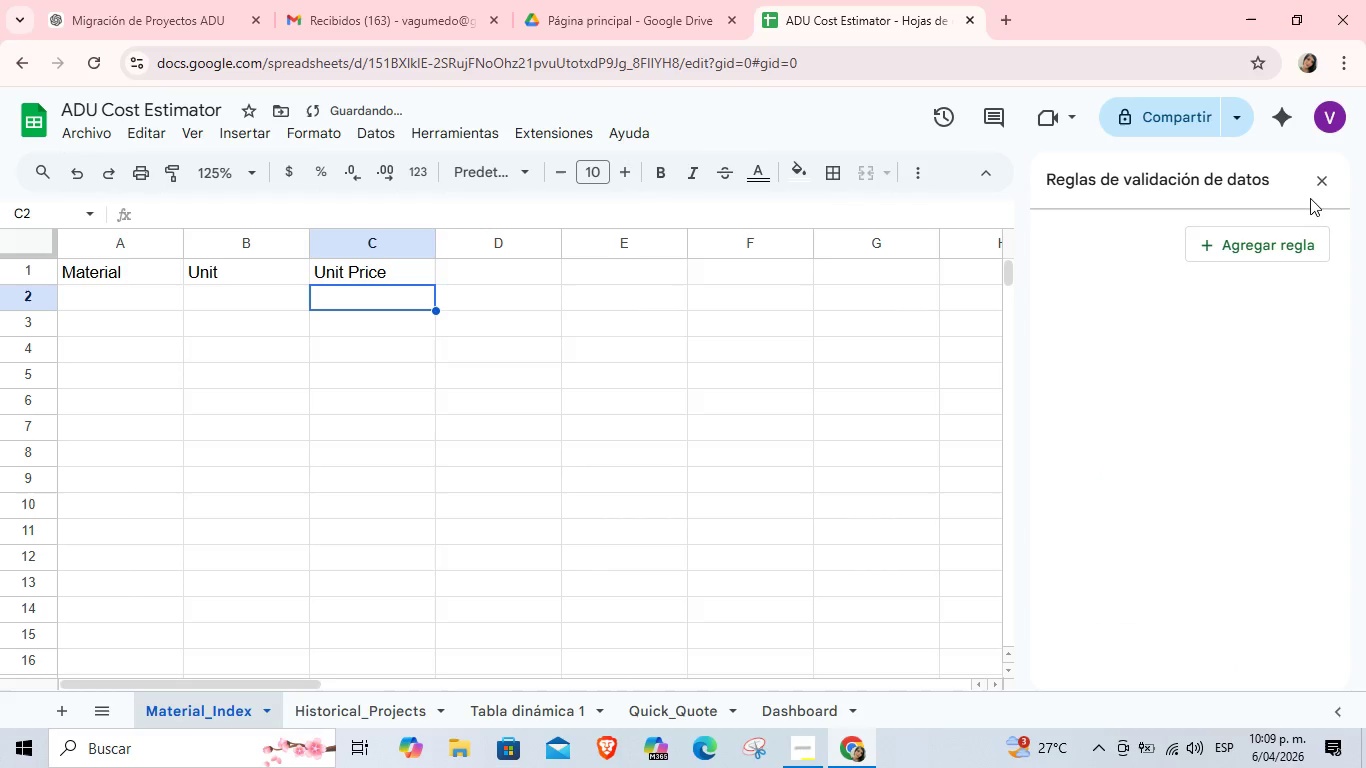 
left_click([1315, 180])
 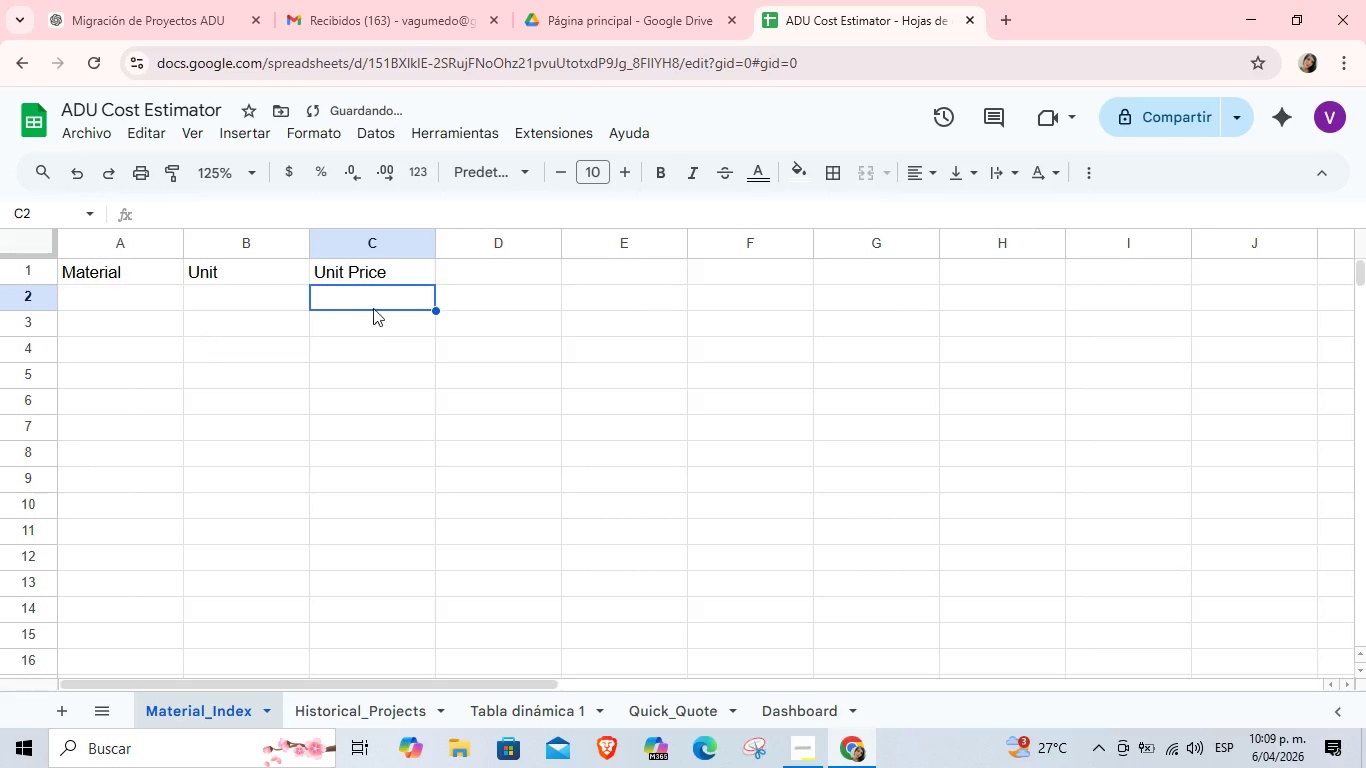 
left_click_drag(start_coordinate=[390, 299], to_coordinate=[405, 619])
 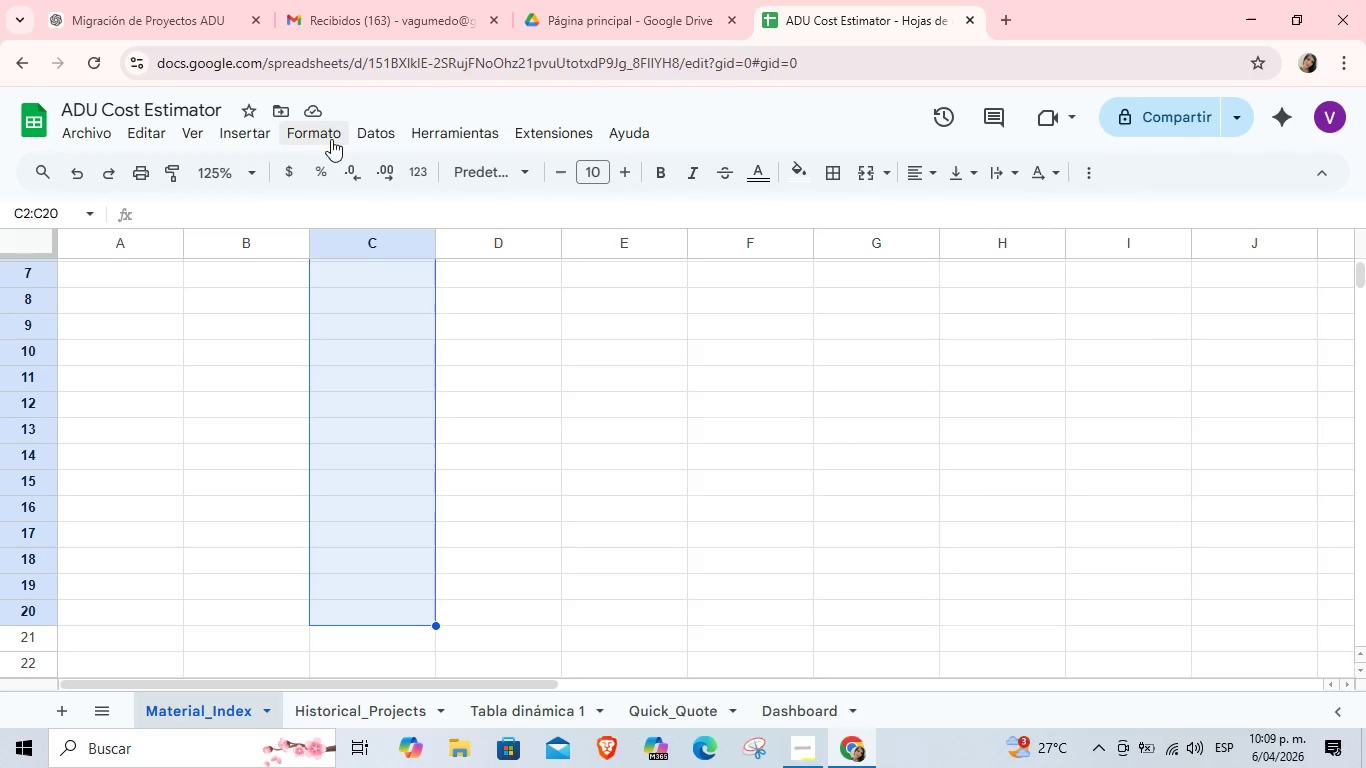 
left_click([317, 135])
 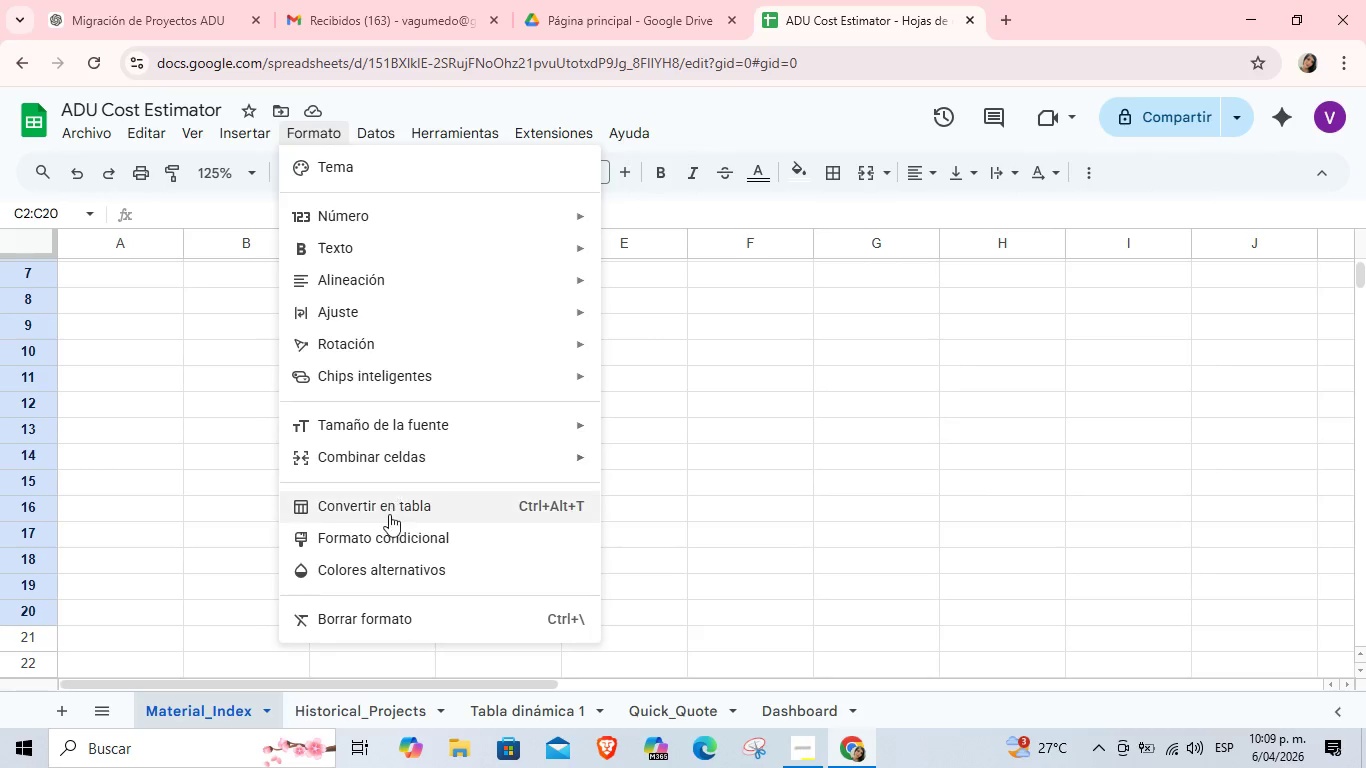 
left_click([389, 531])
 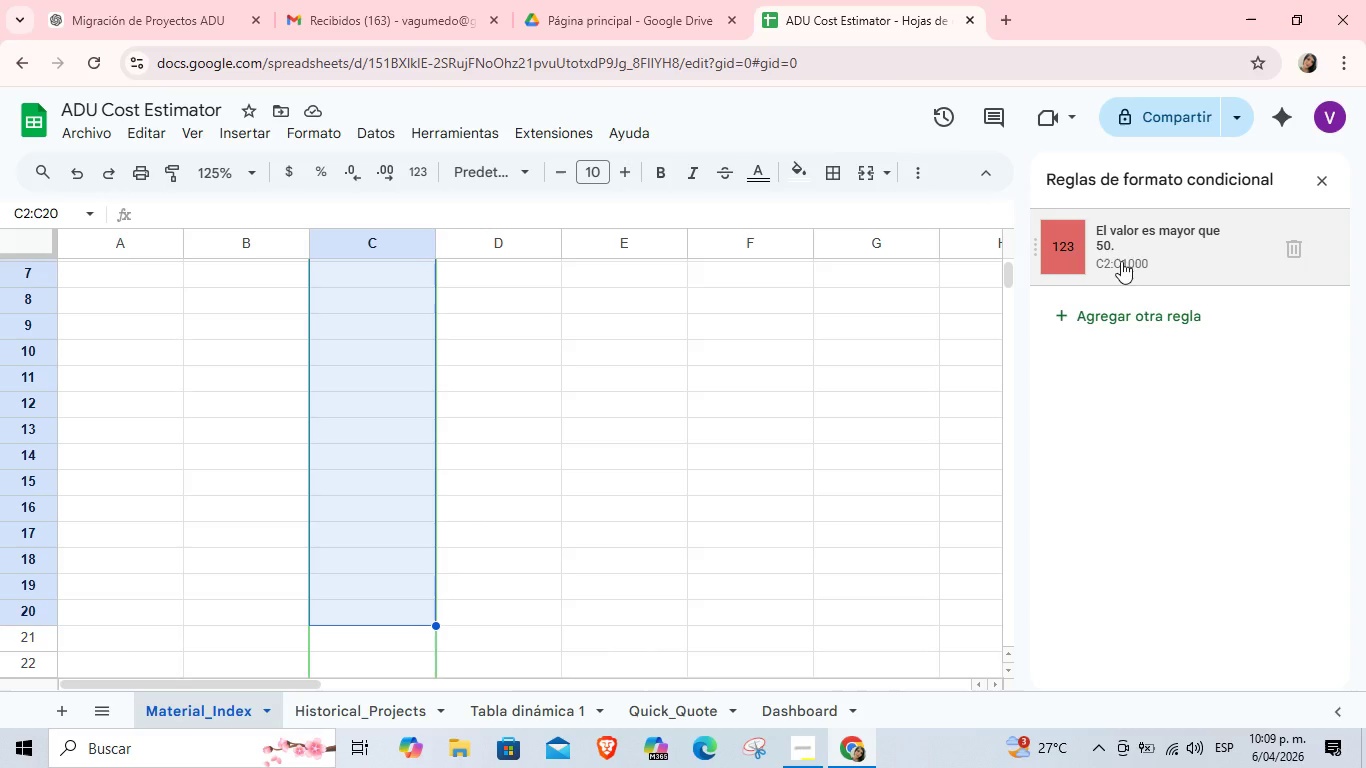 
left_click([172, 316])
 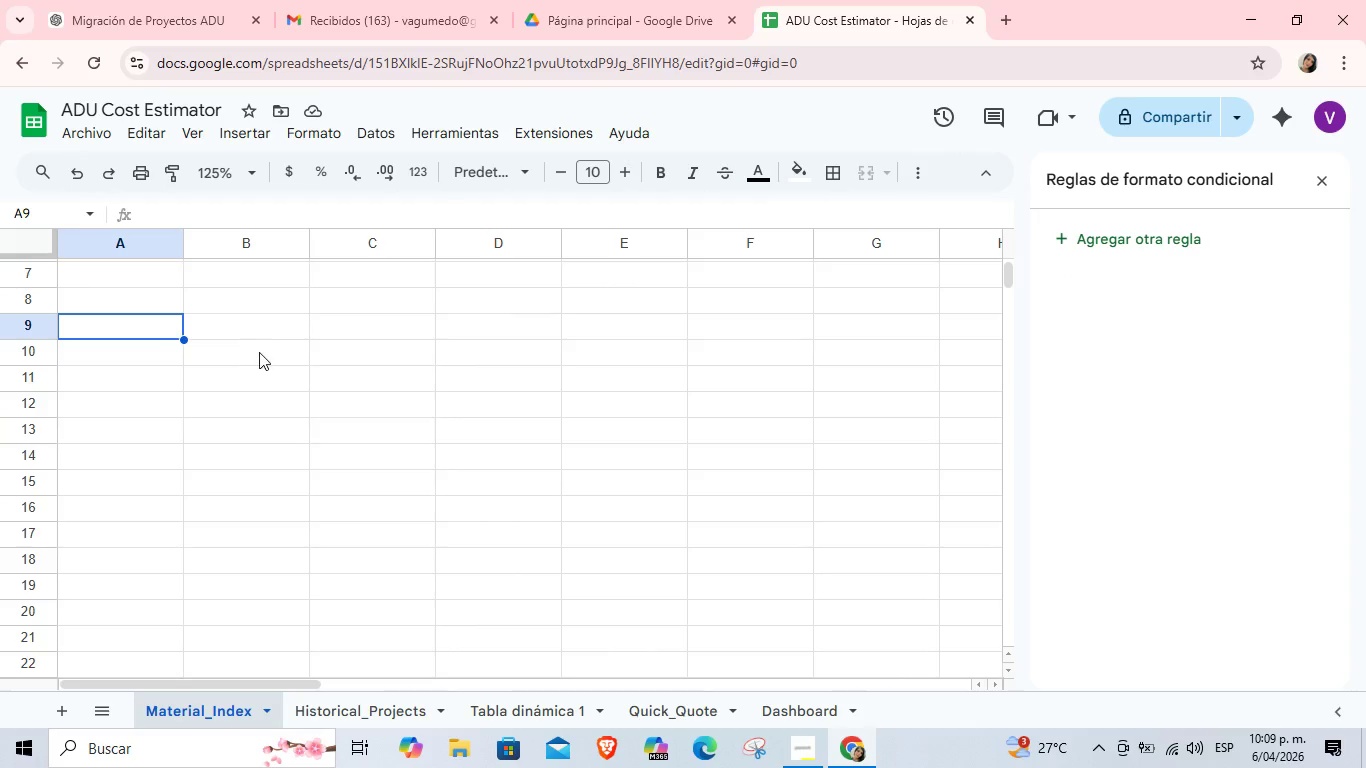 
scroll: coordinate [262, 353], scroll_direction: up, amount: 6.0
 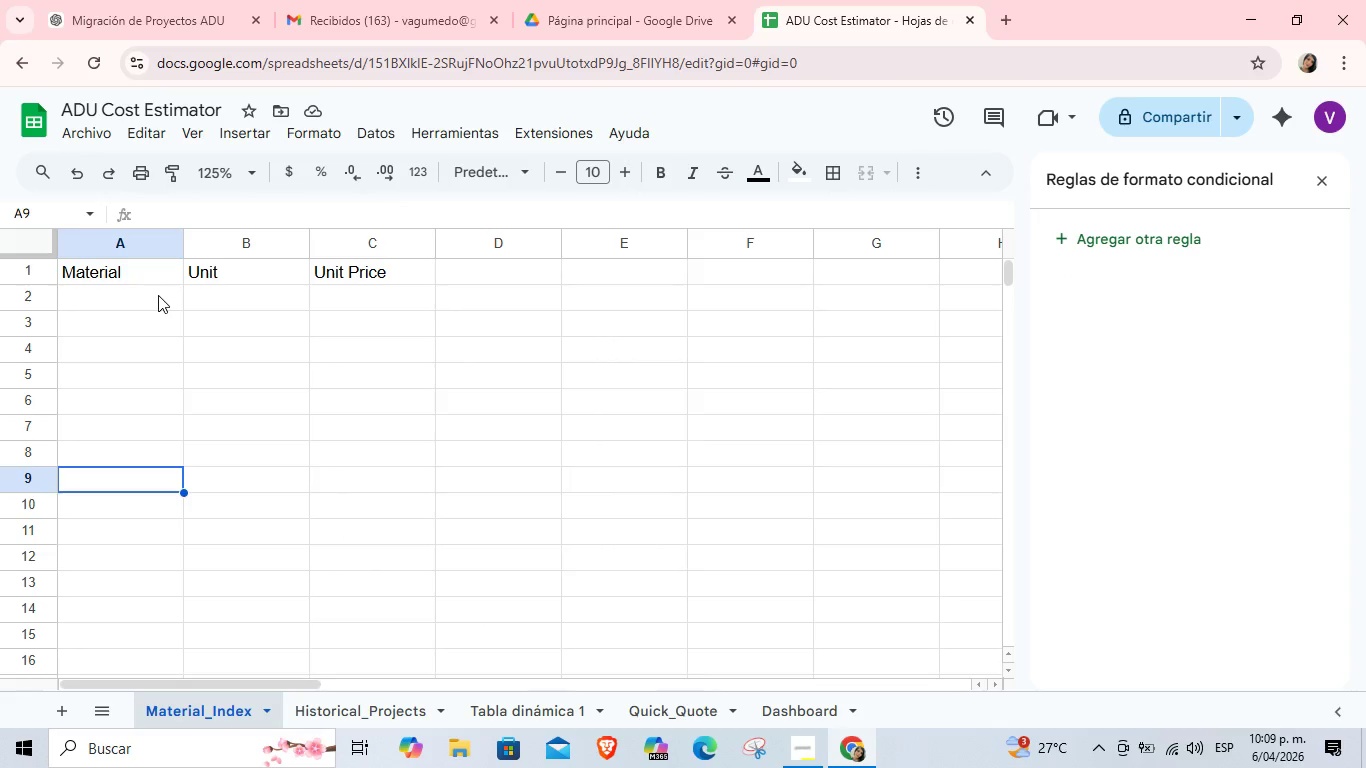 
left_click([158, 295])
 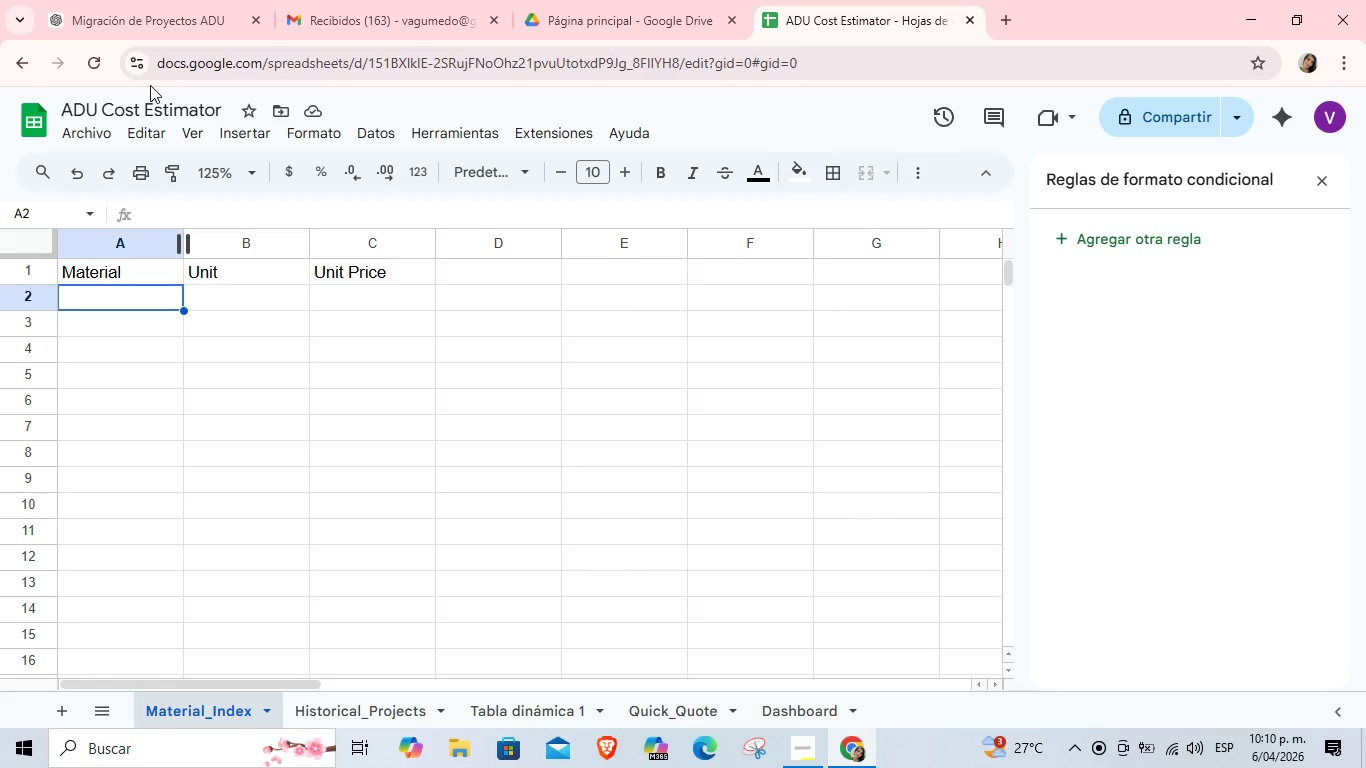 
wait(64.06)
 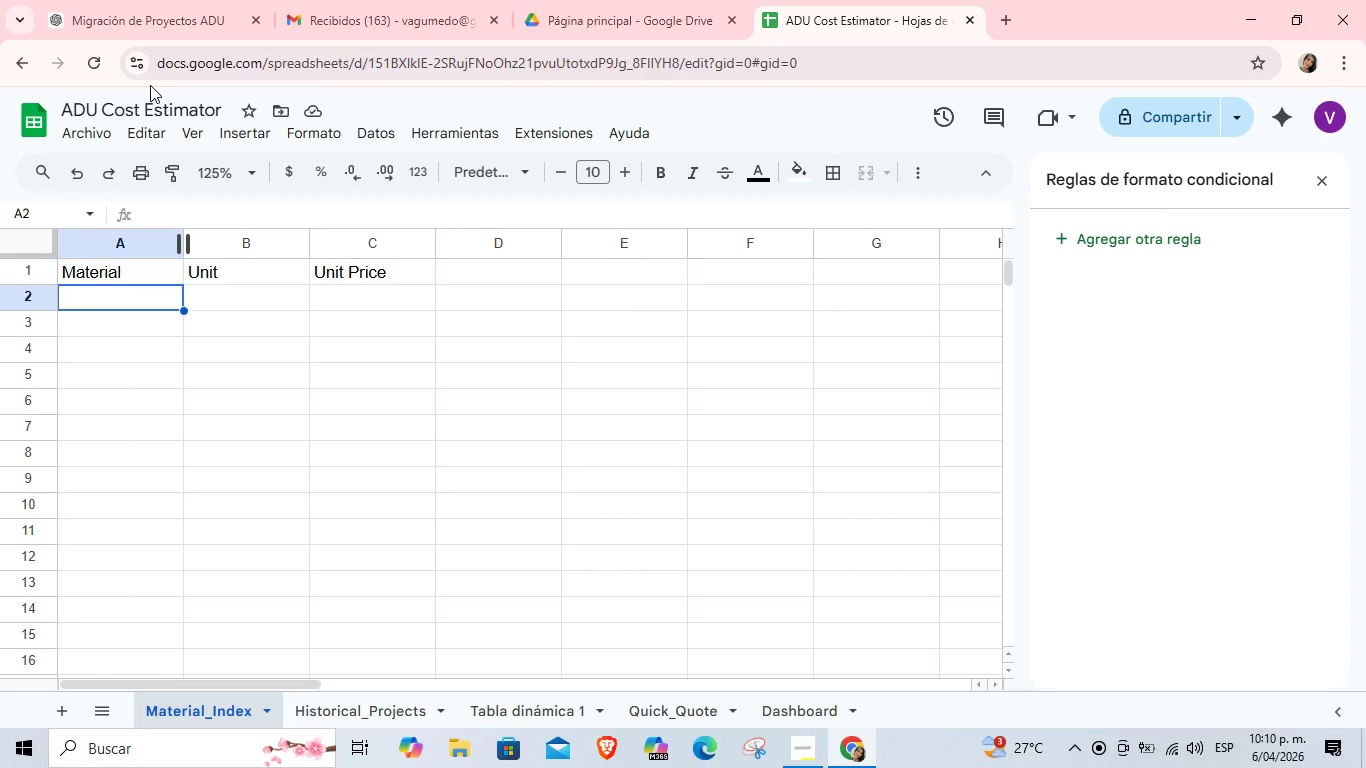 
left_click([119, 299])
 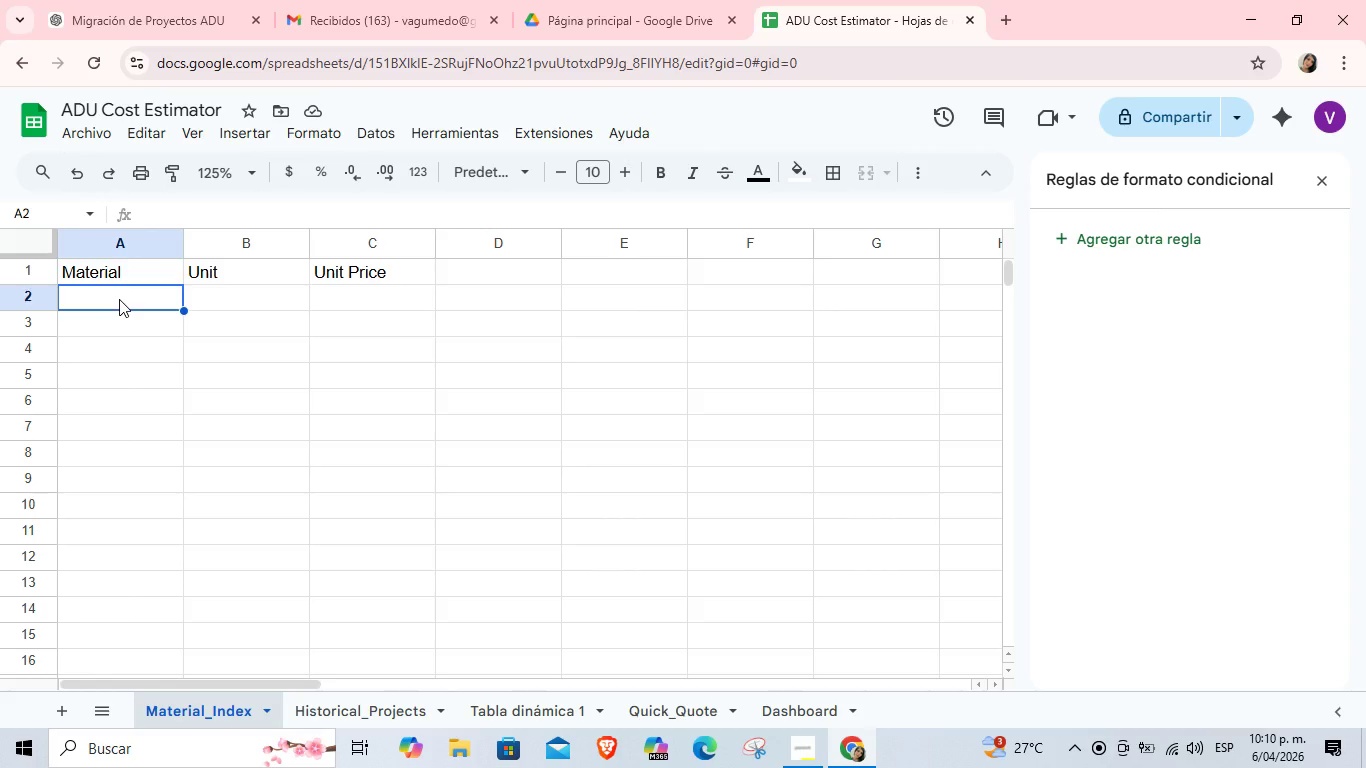 
wait(18.8)
 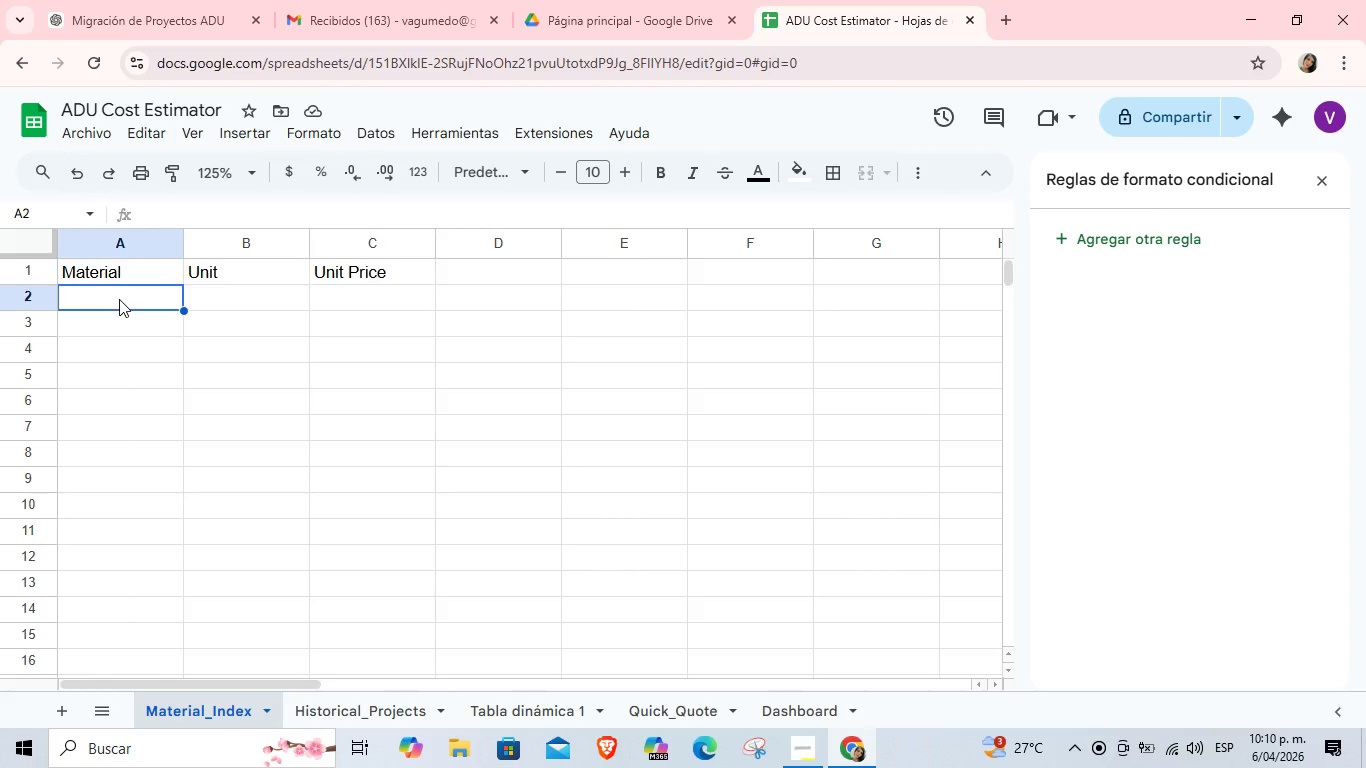 
double_click([133, 299])
 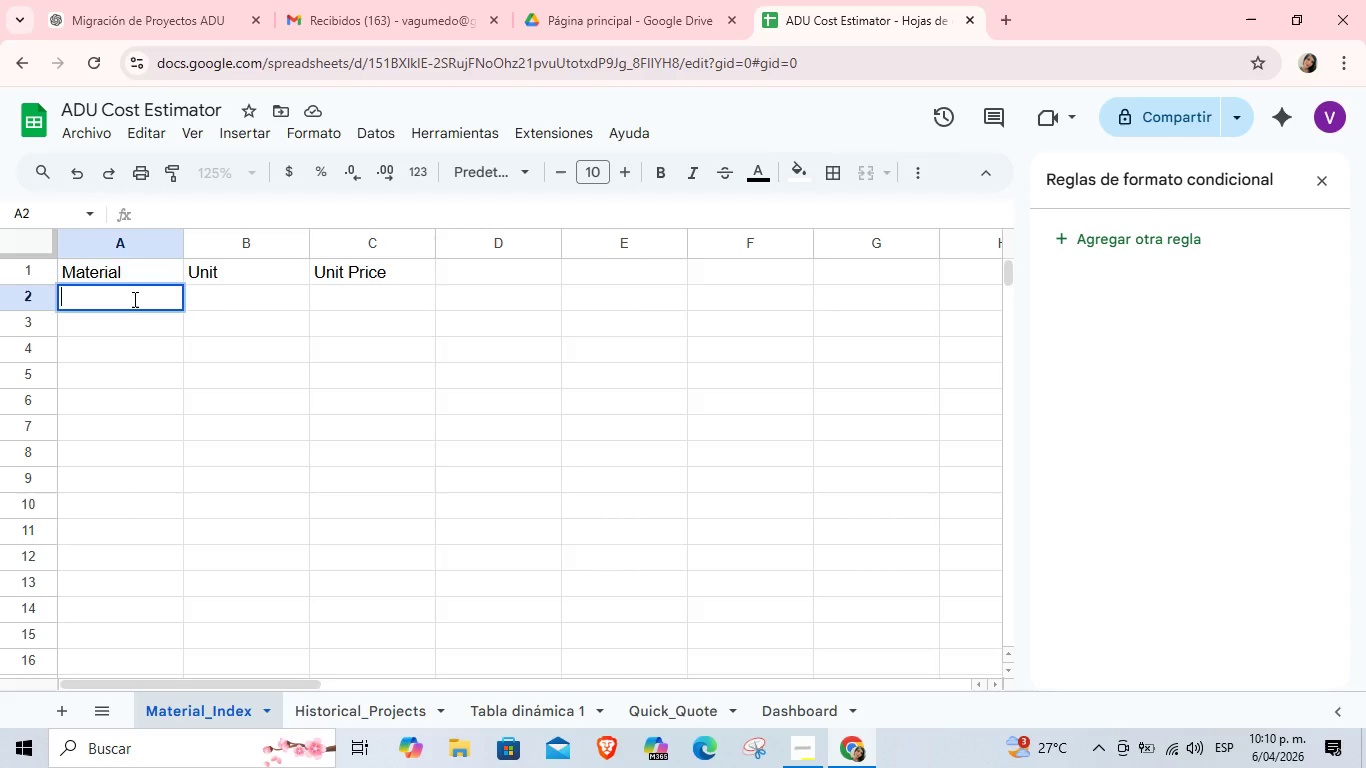 
type(2XX8 )
 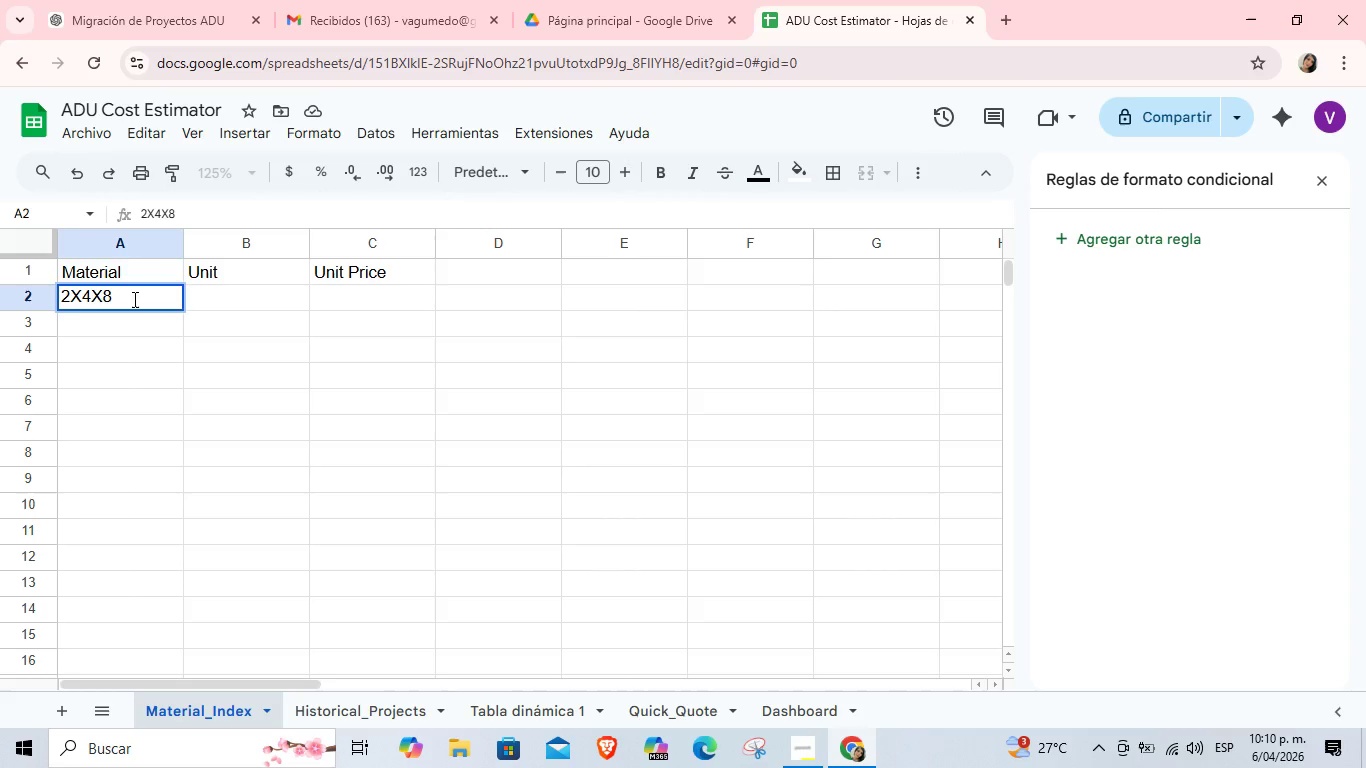 
hold_key(key=Numpad4, duration=0.34)
 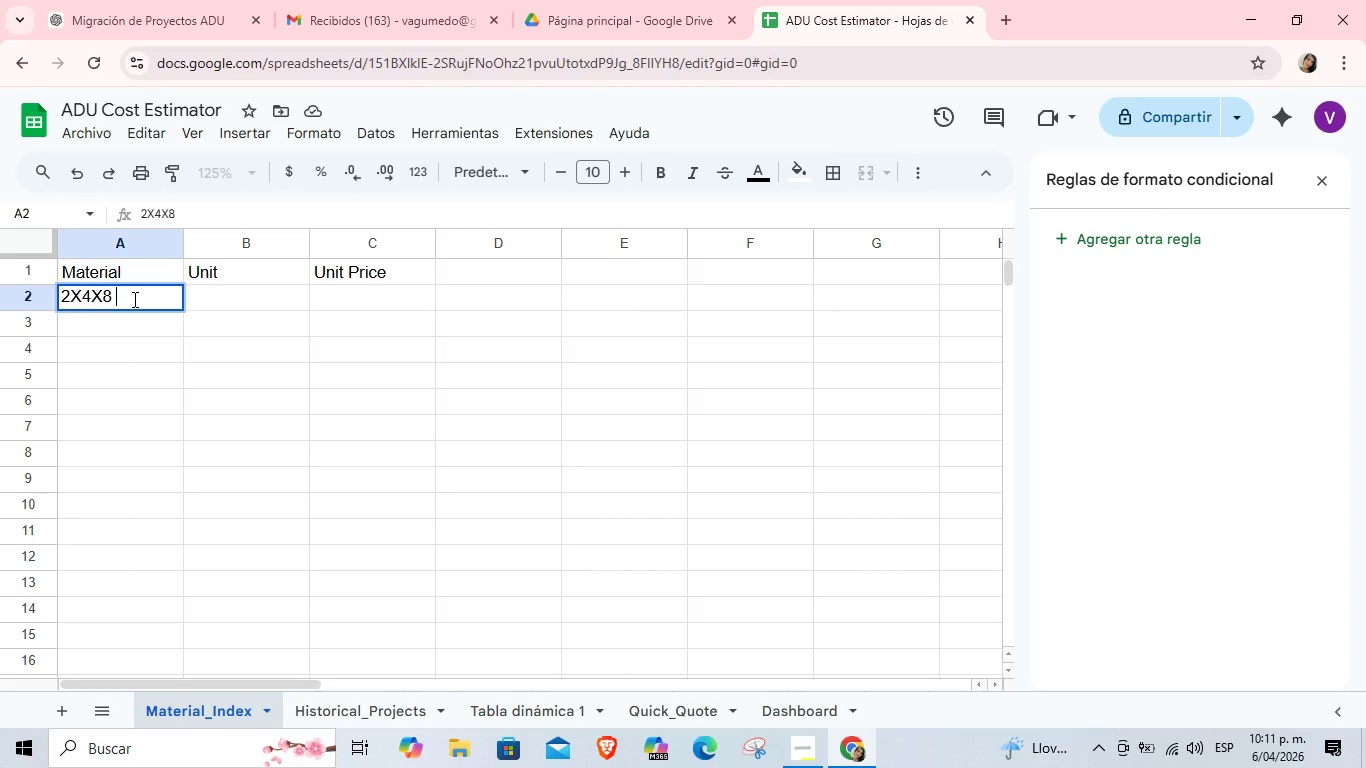 
wait(29.62)
 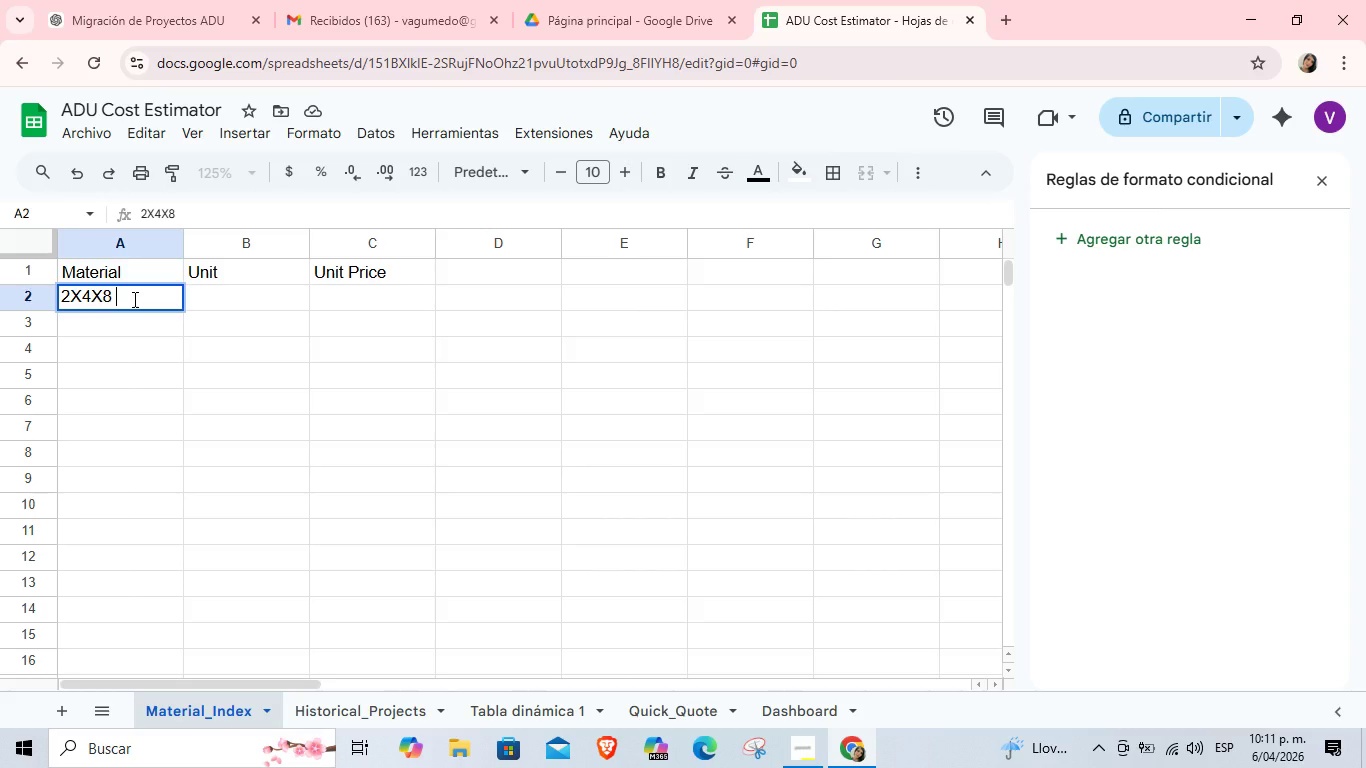 
type(Pessur Tated)
 